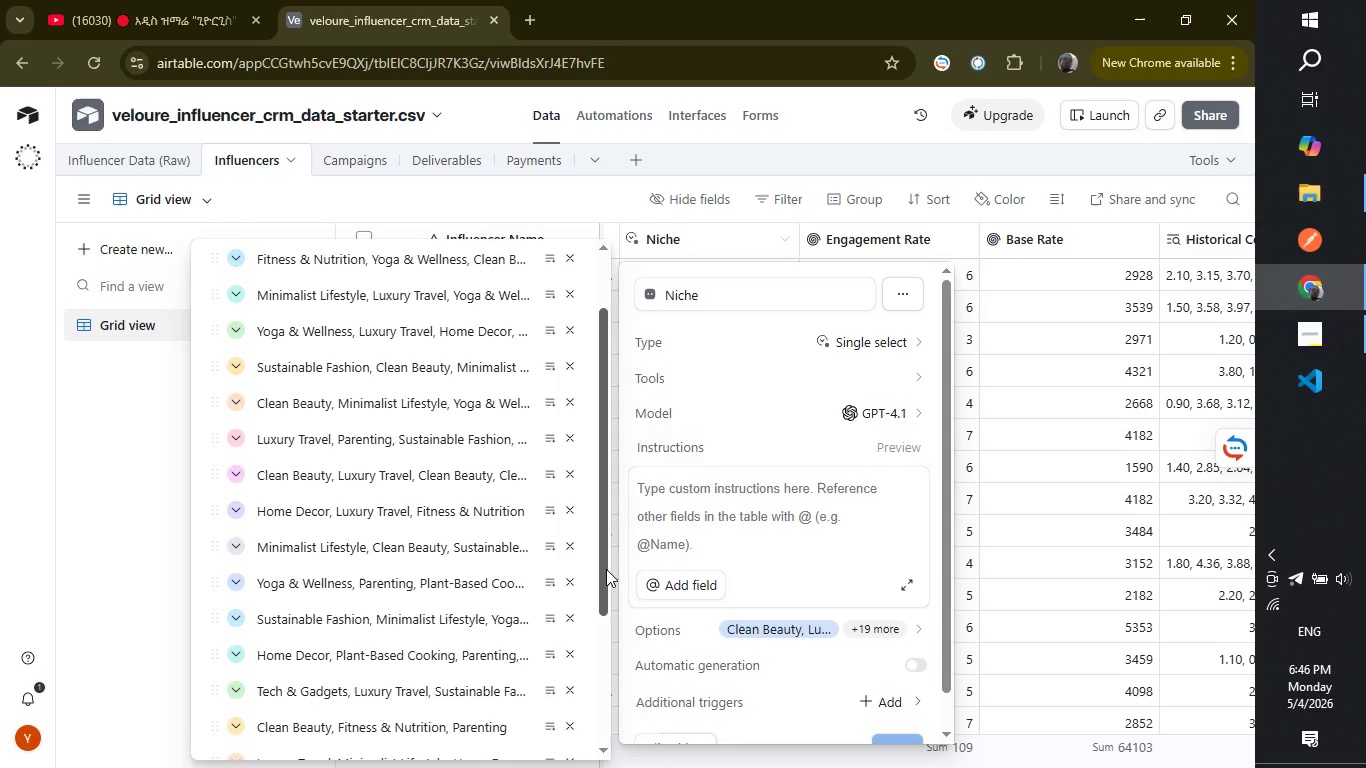 
left_click_drag(start_coordinate=[606, 569], to_coordinate=[621, 766])
 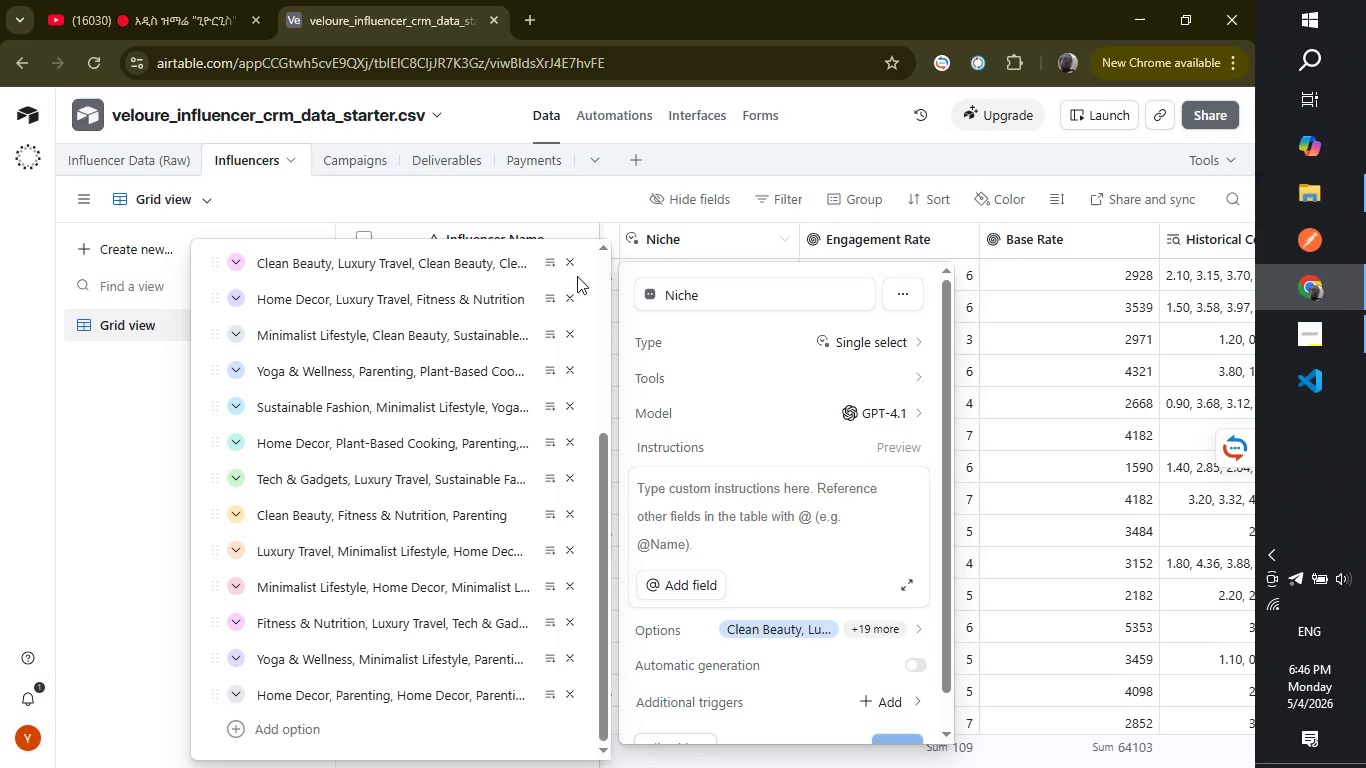 
wait(5.08)
 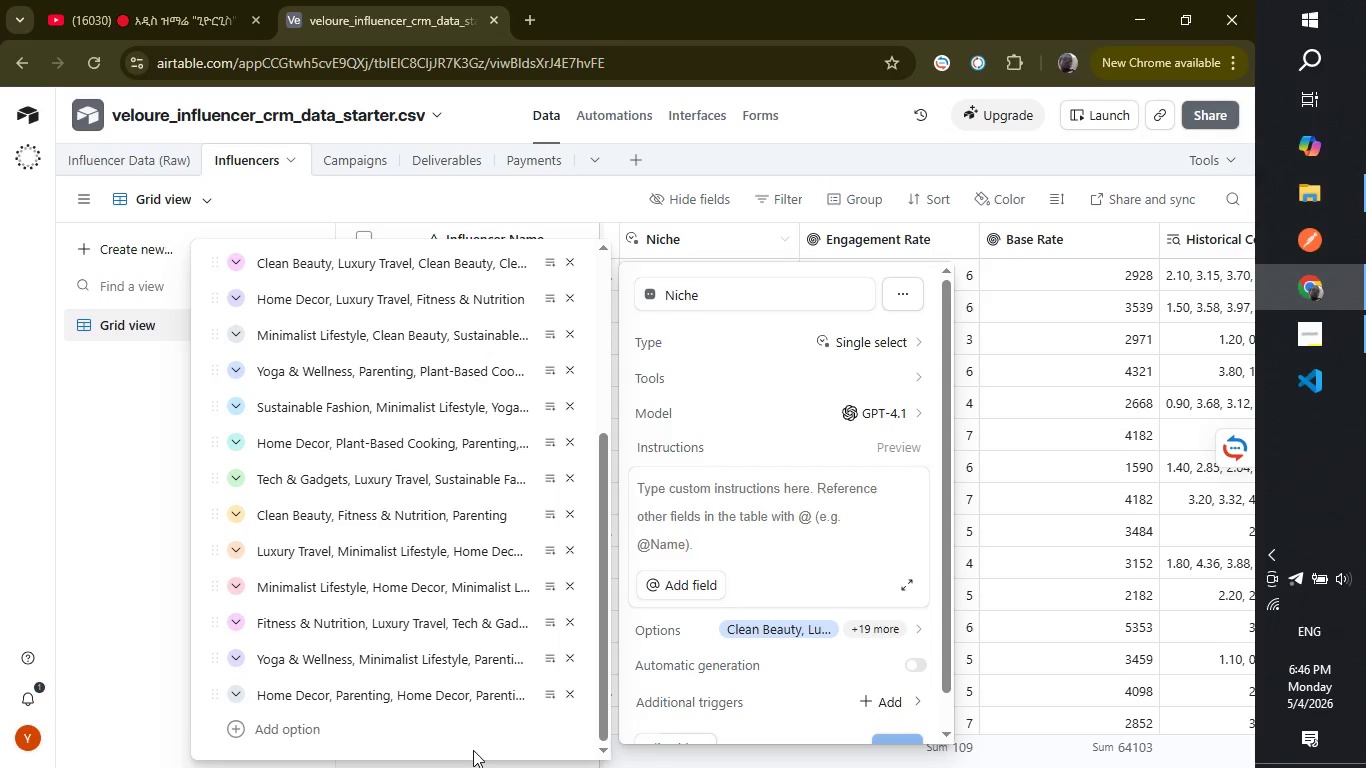 
left_click([573, 261])
 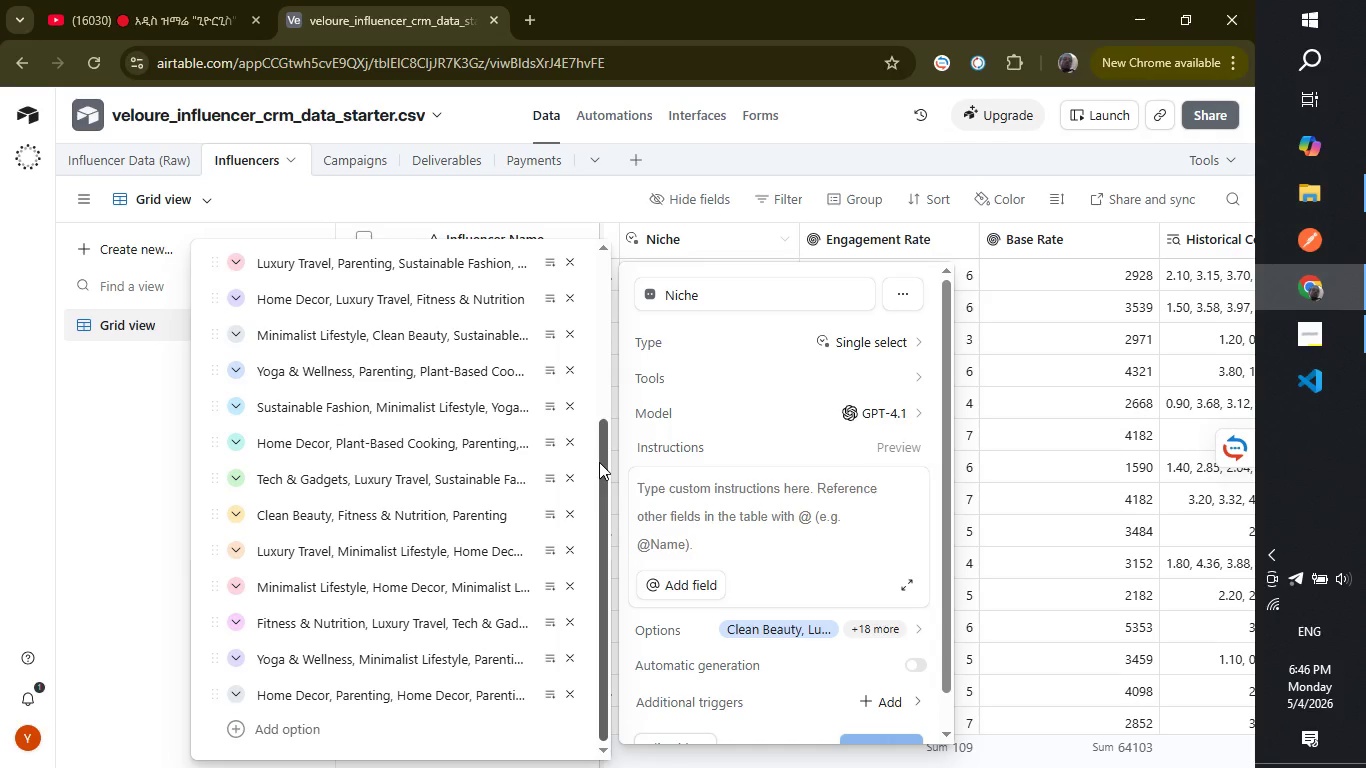 
left_click_drag(start_coordinate=[599, 462], to_coordinate=[599, 528])
 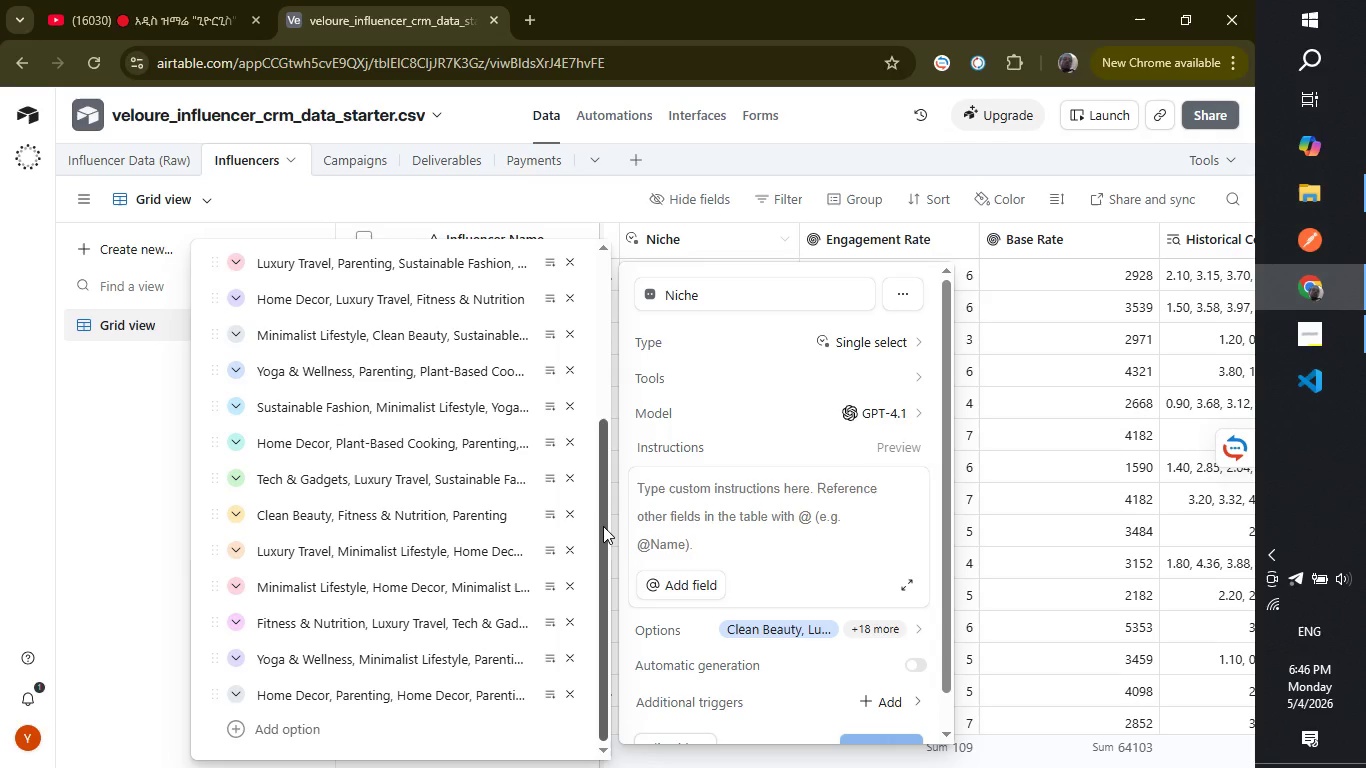 
left_click_drag(start_coordinate=[603, 526], to_coordinate=[598, 631])
 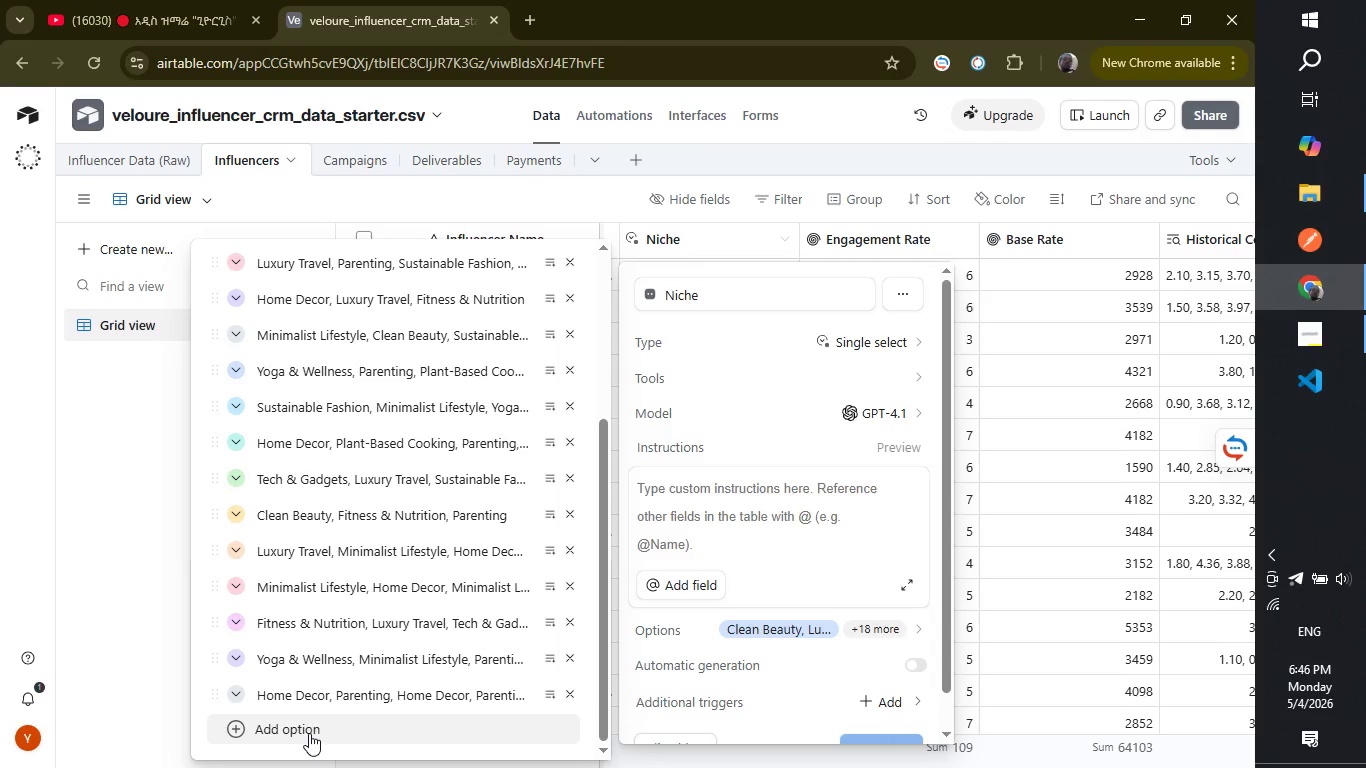 
left_click([309, 733])
 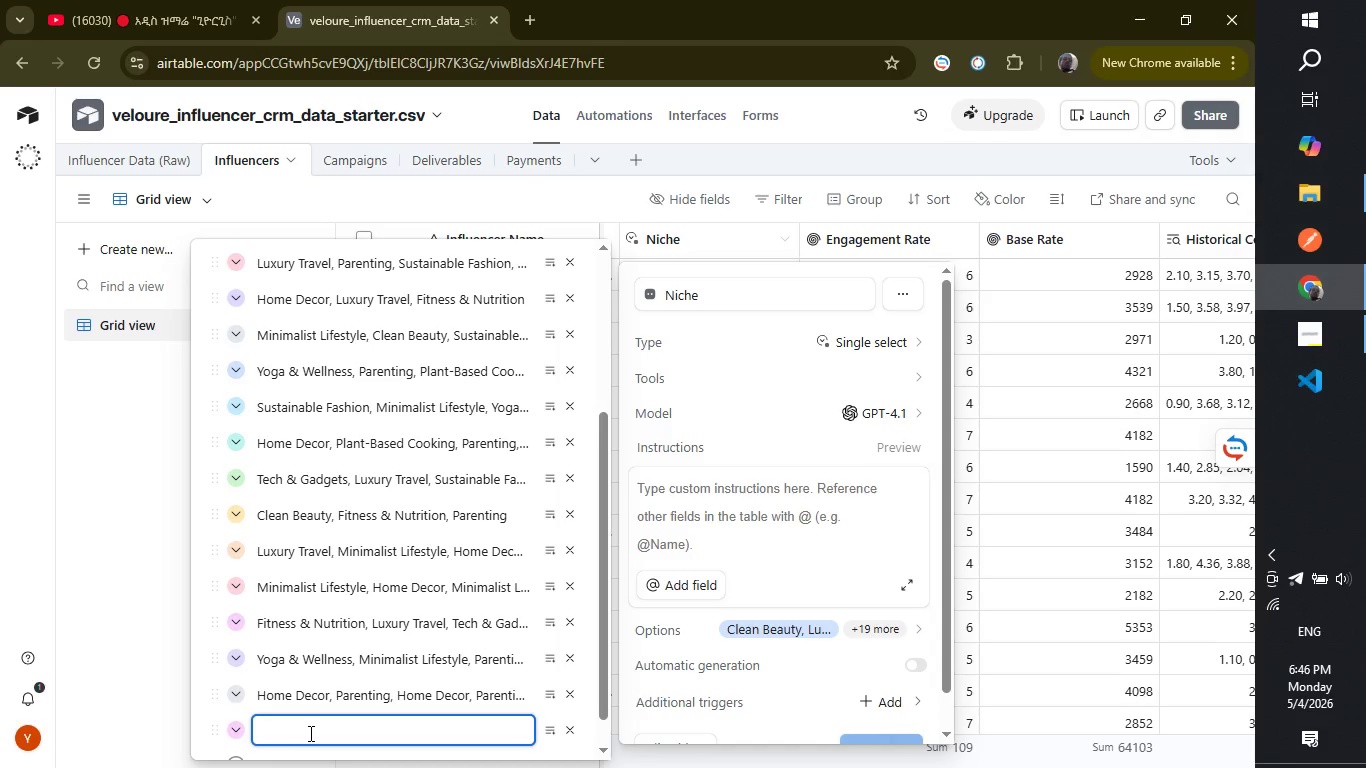 
type(Clean Beauty)
 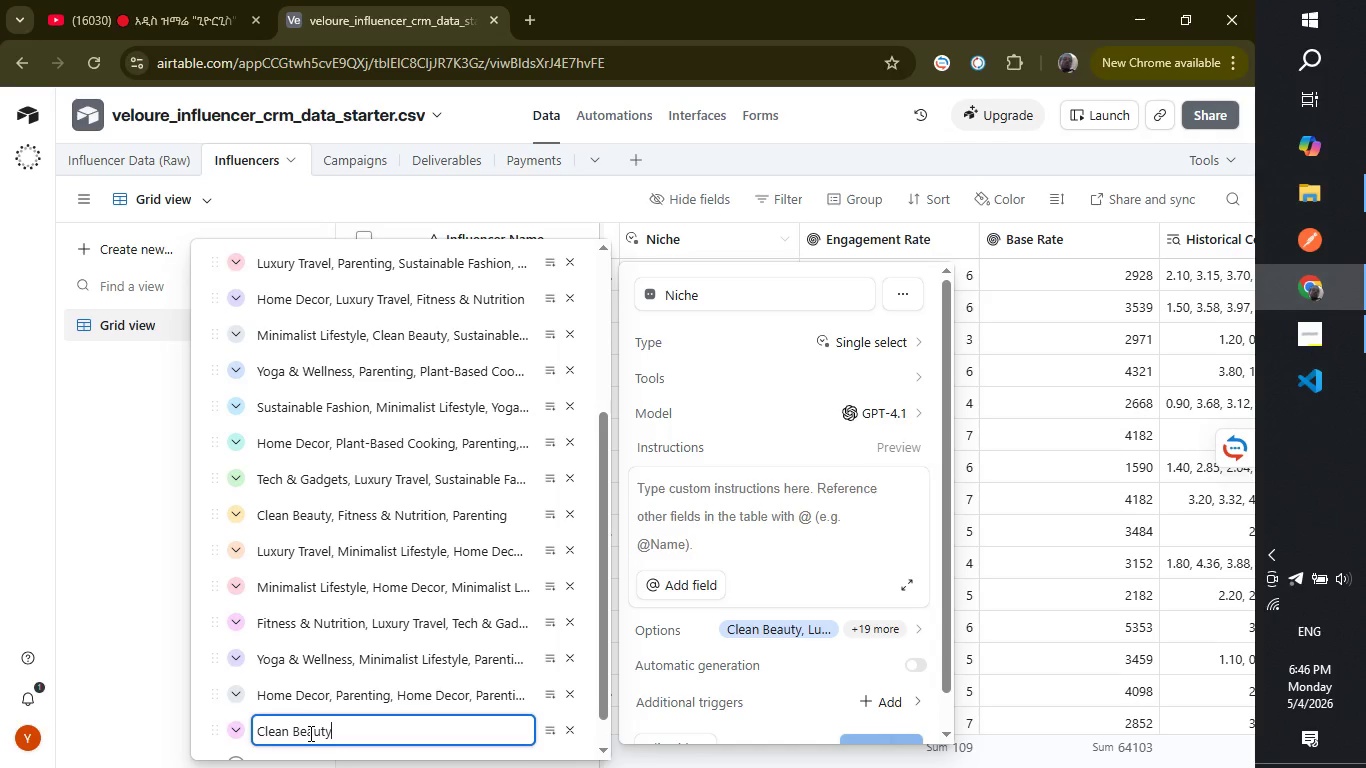 
key(Enter)
 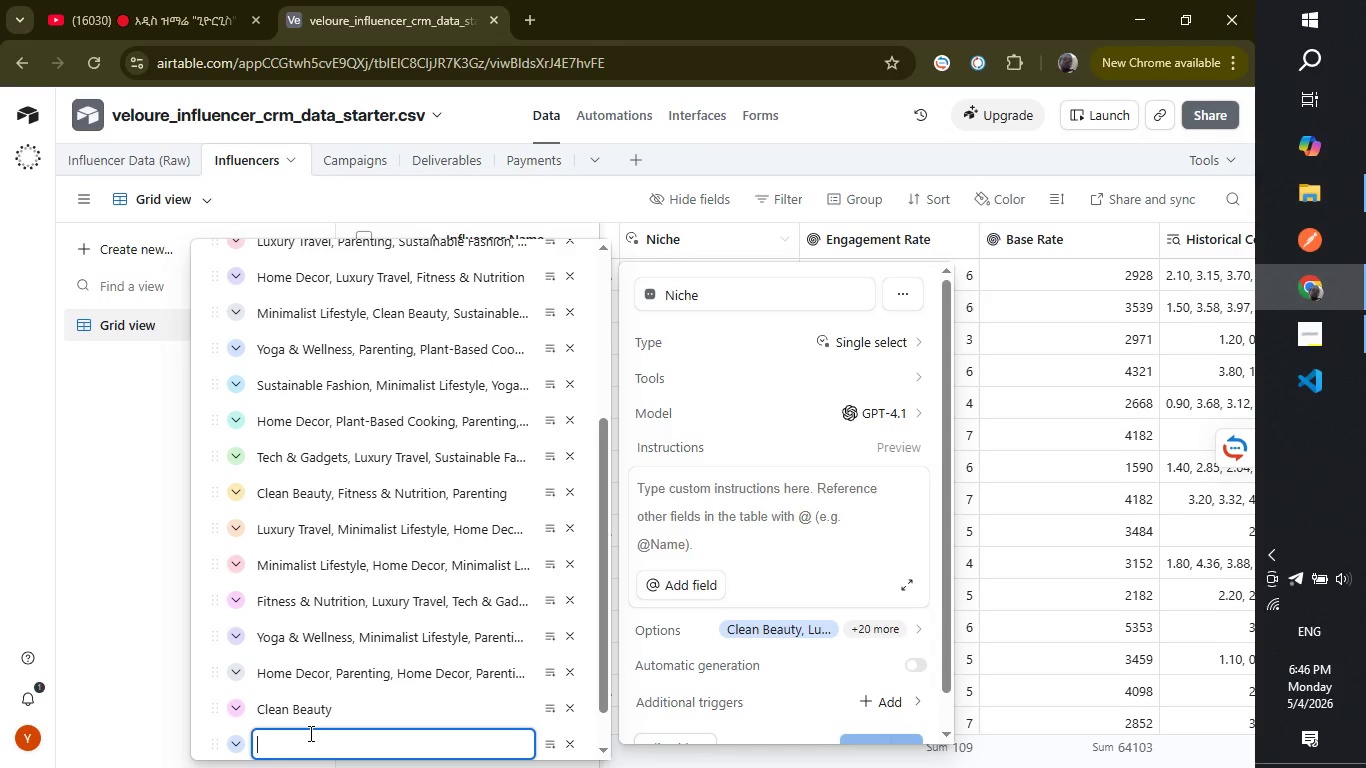 
type(Luxury Travel)
 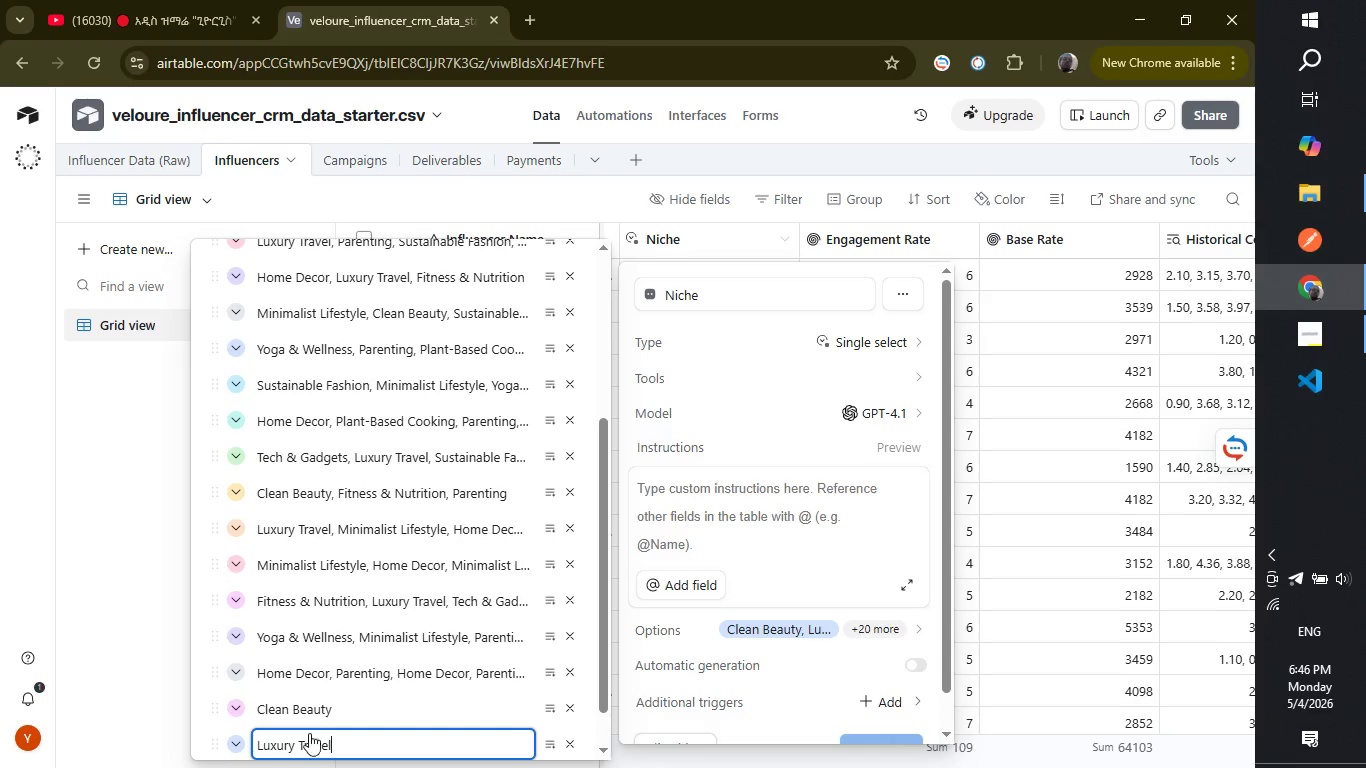 
key(Enter)
 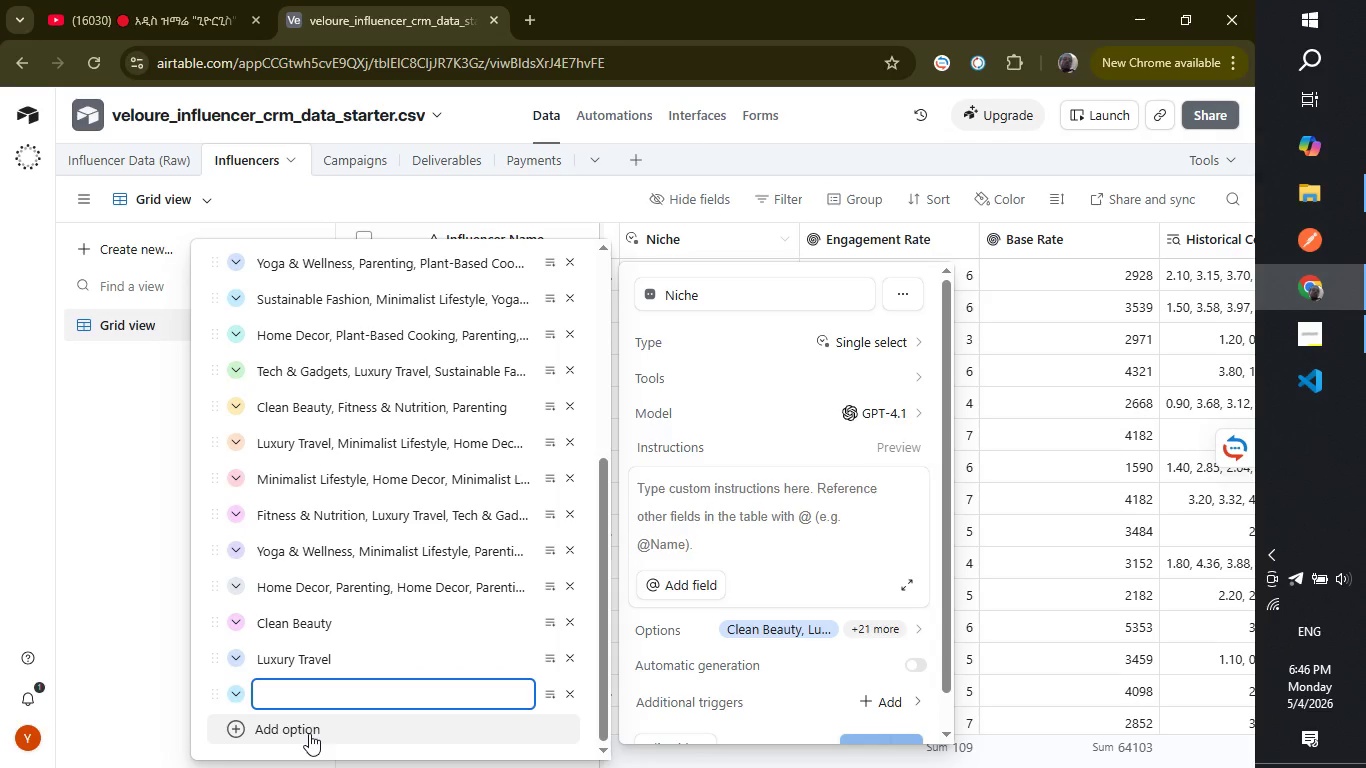 
type(Home Decor)
 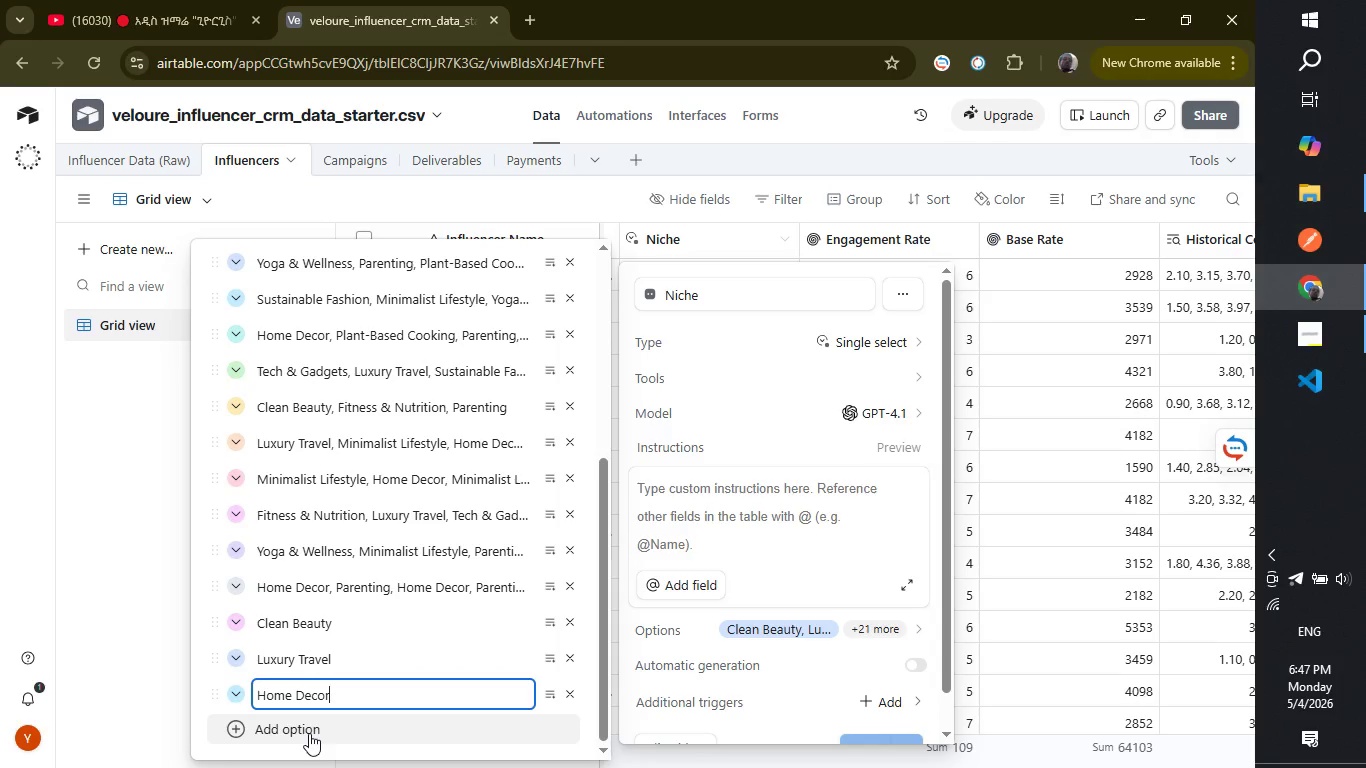 
key(Enter)
 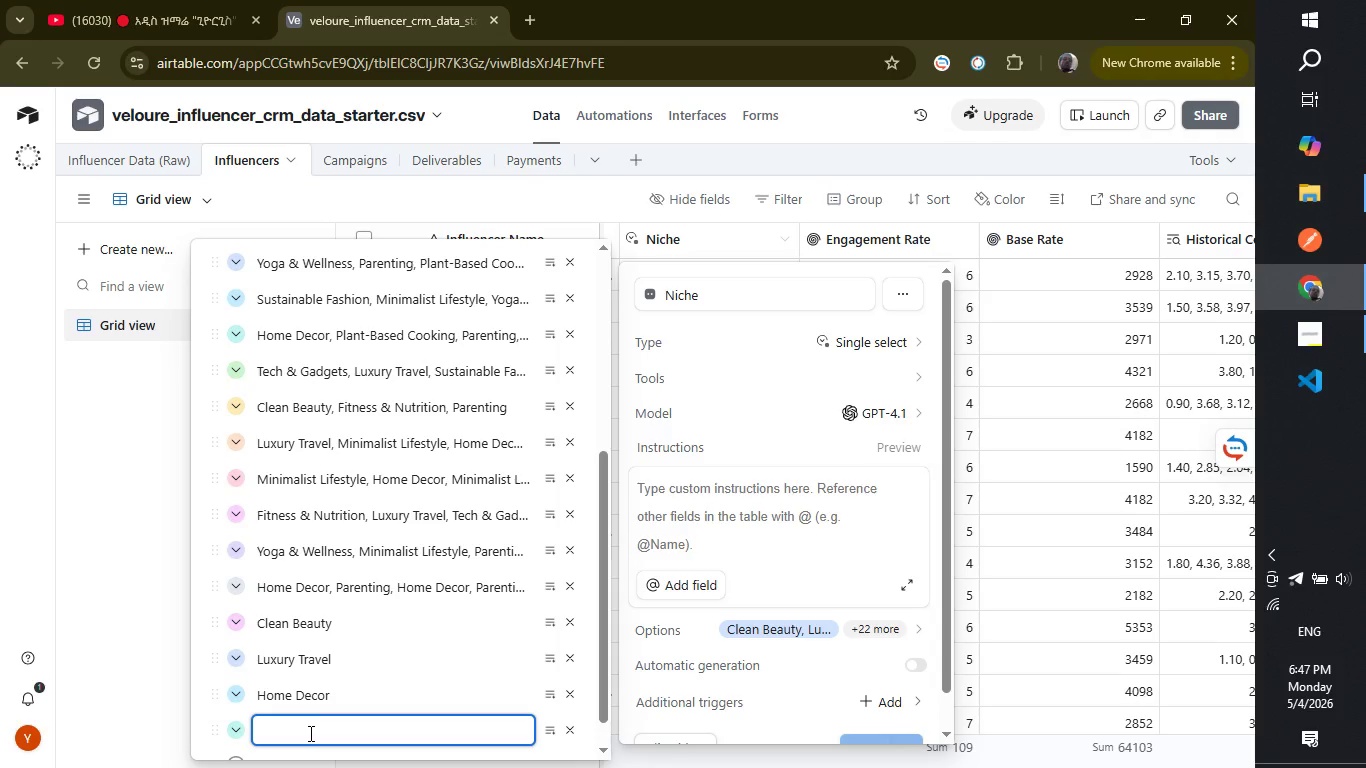 
type(Yoga and WE)
key(Backspace)
type(ELLNESS)
 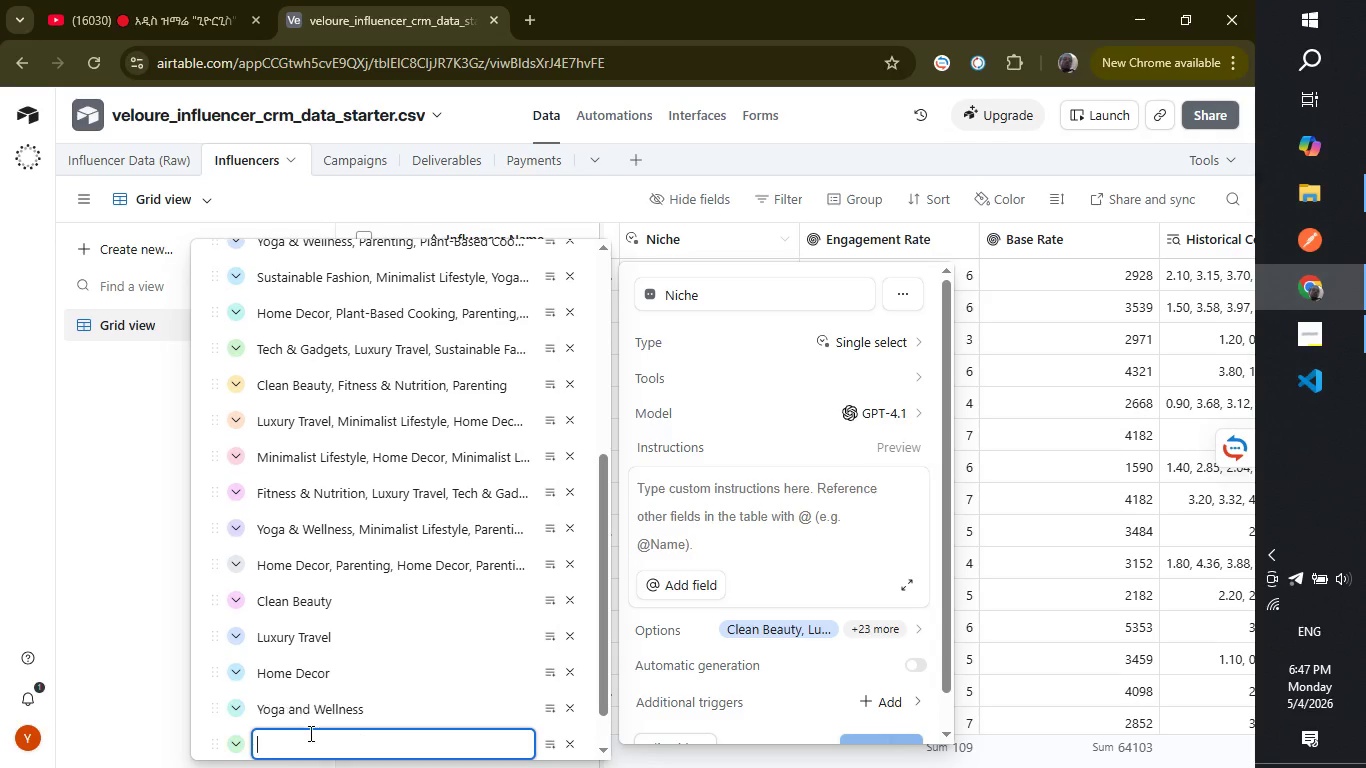 
key(Shift+Enter)
 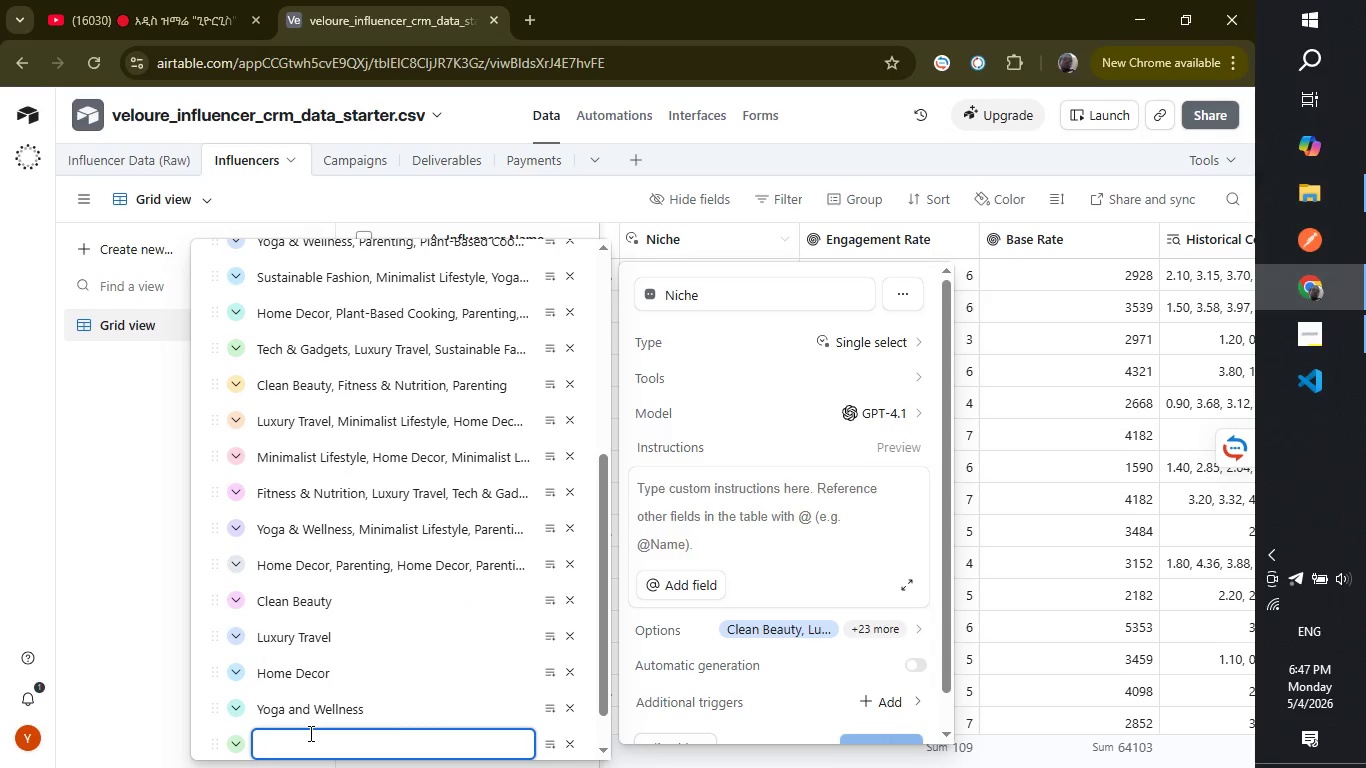 
type(PA)
key(Backspace)
key(Backspace)
type(PARENTING)
 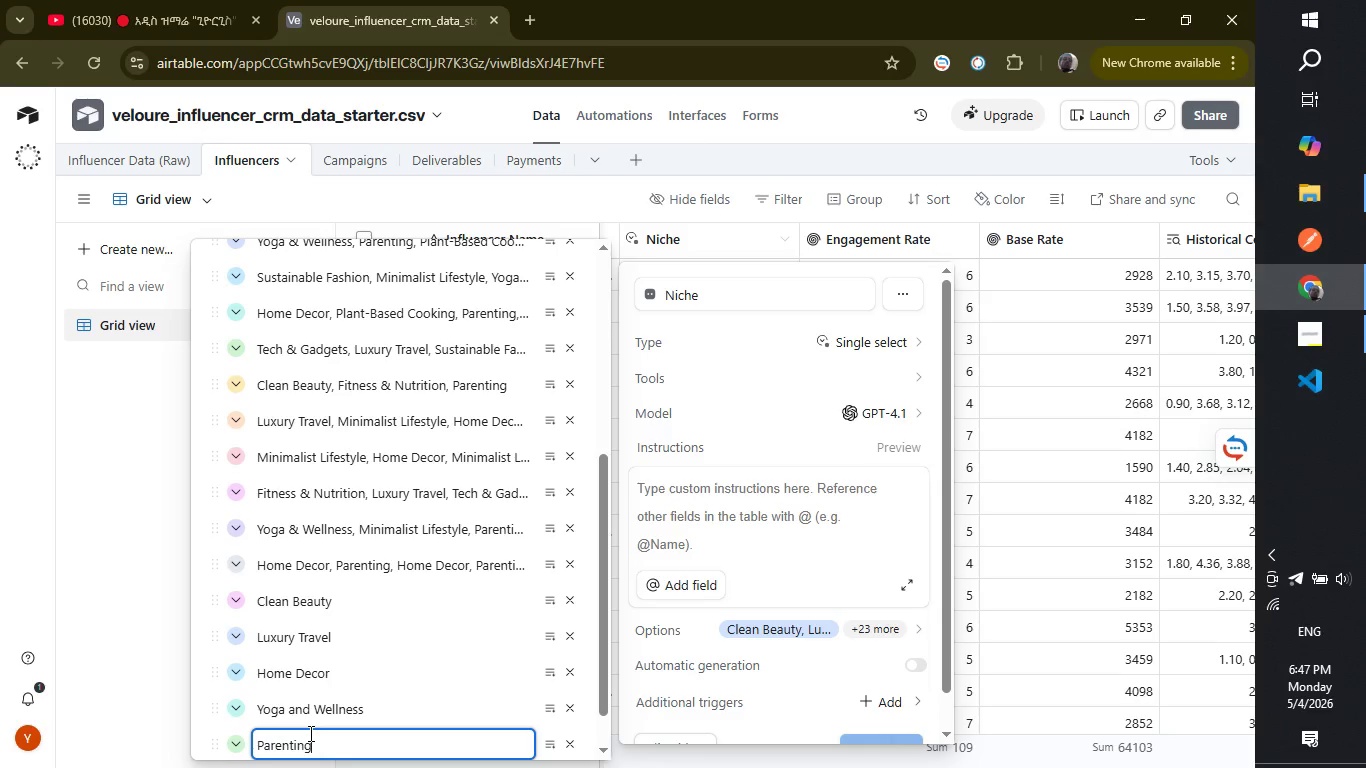 
key(Shift+Enter)
 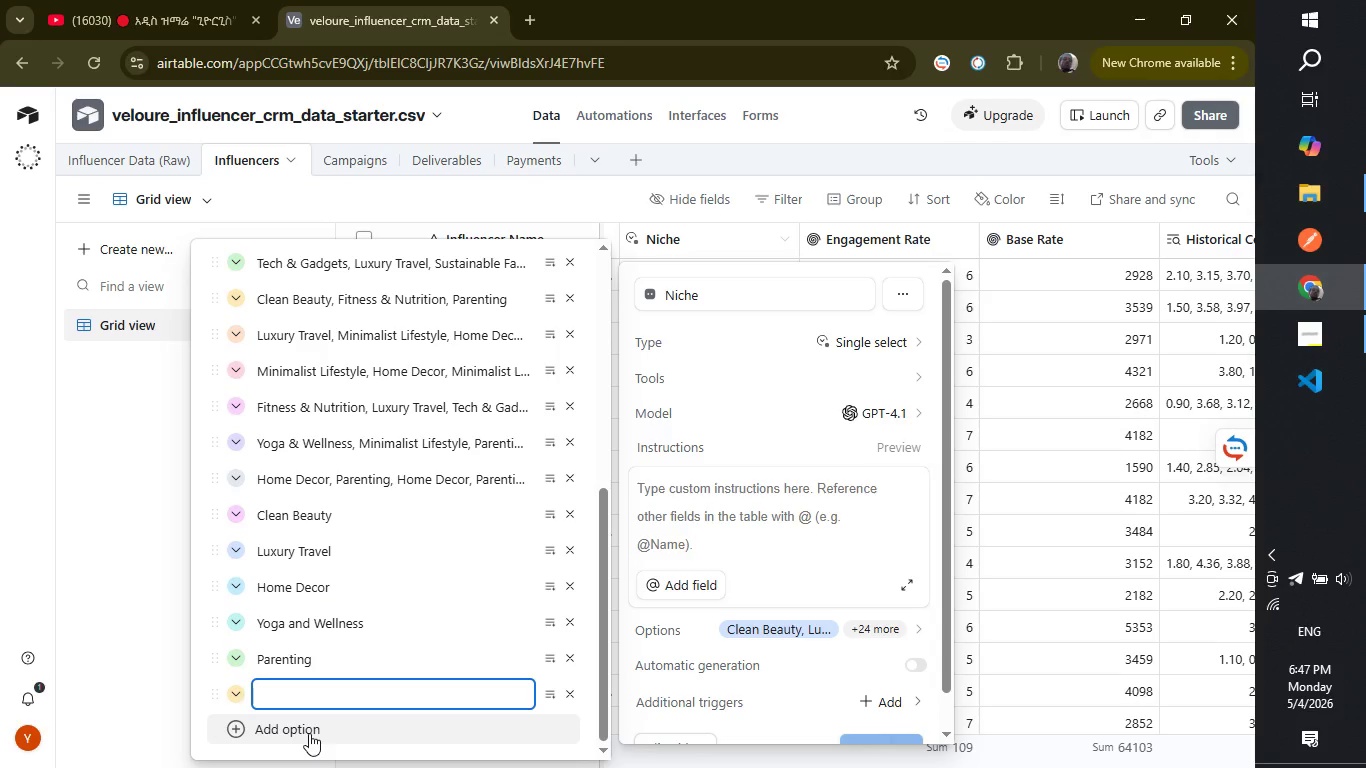 
type(Plant_)
key(Backspace)
type(-Based Cooking)
 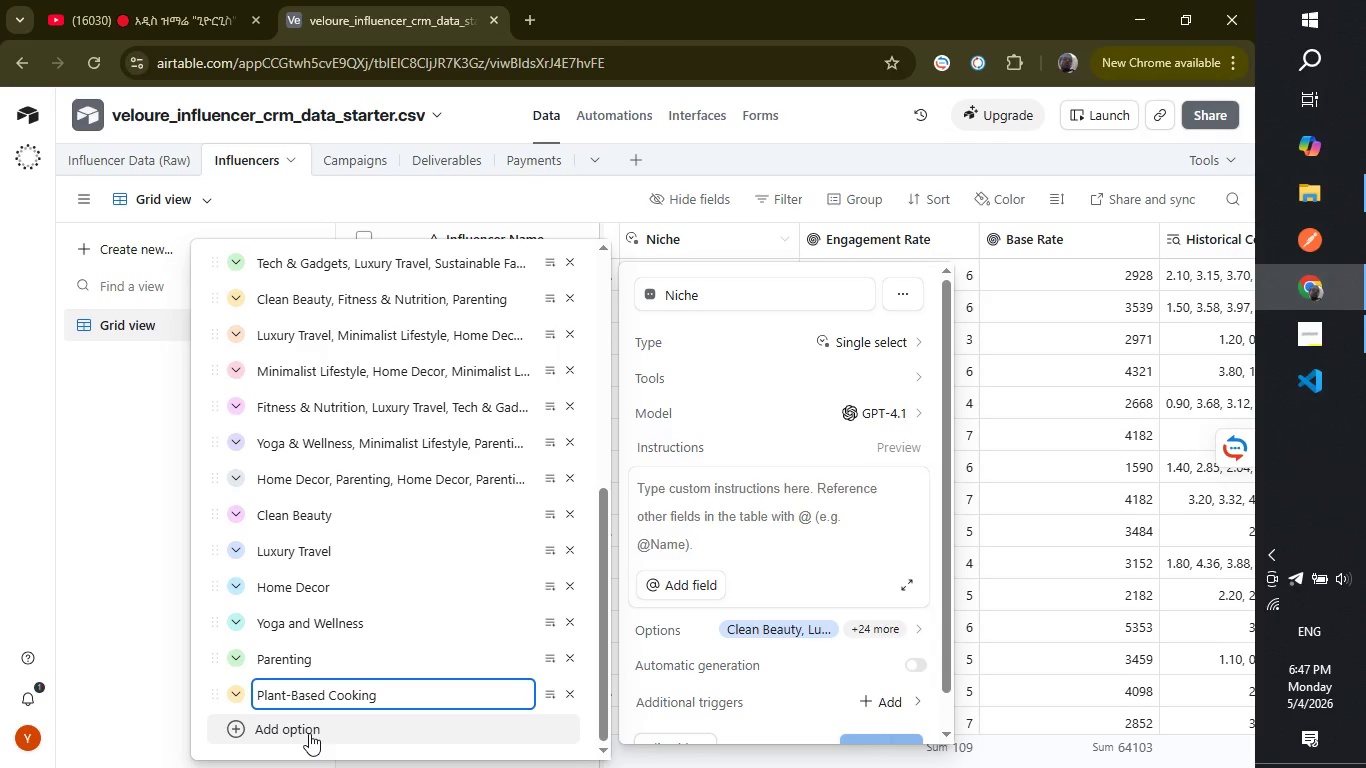 
key(Enter)
 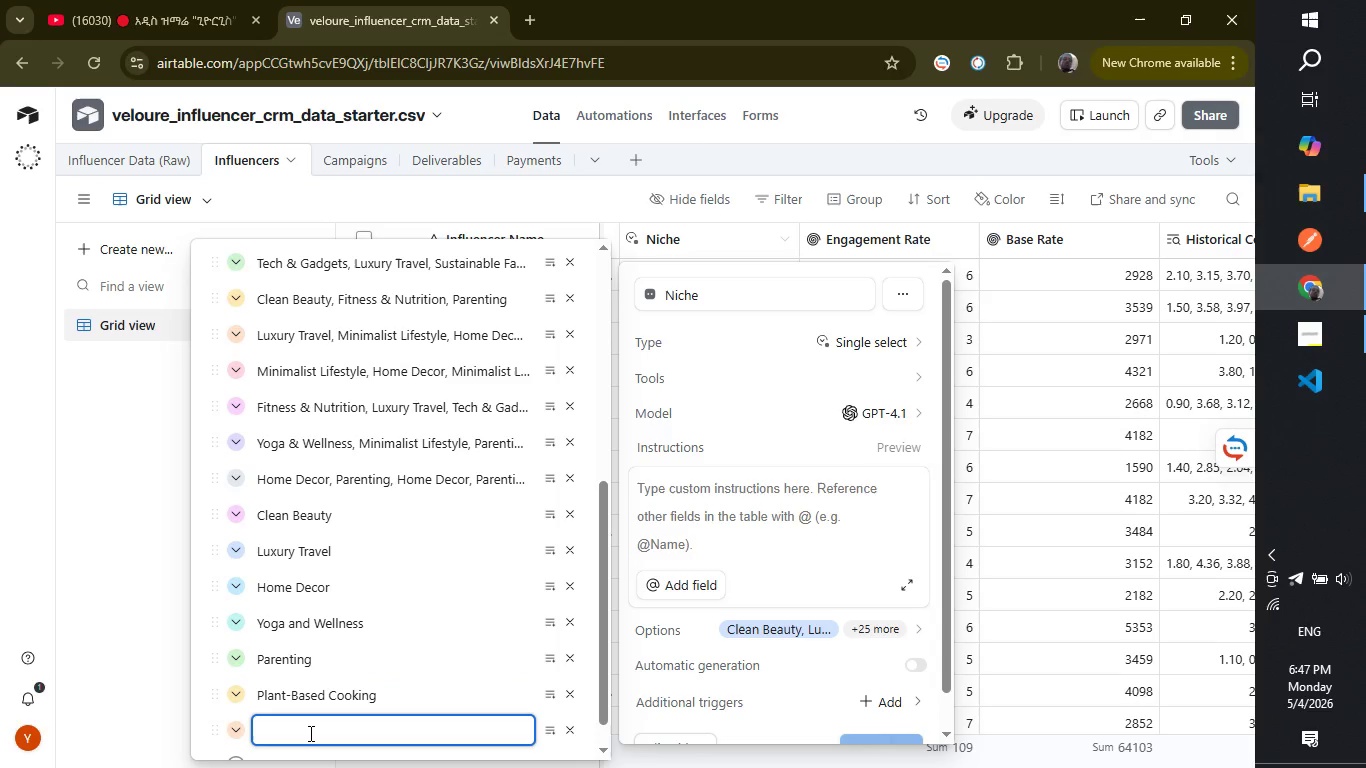 
type(Fitness & Nutriton)
 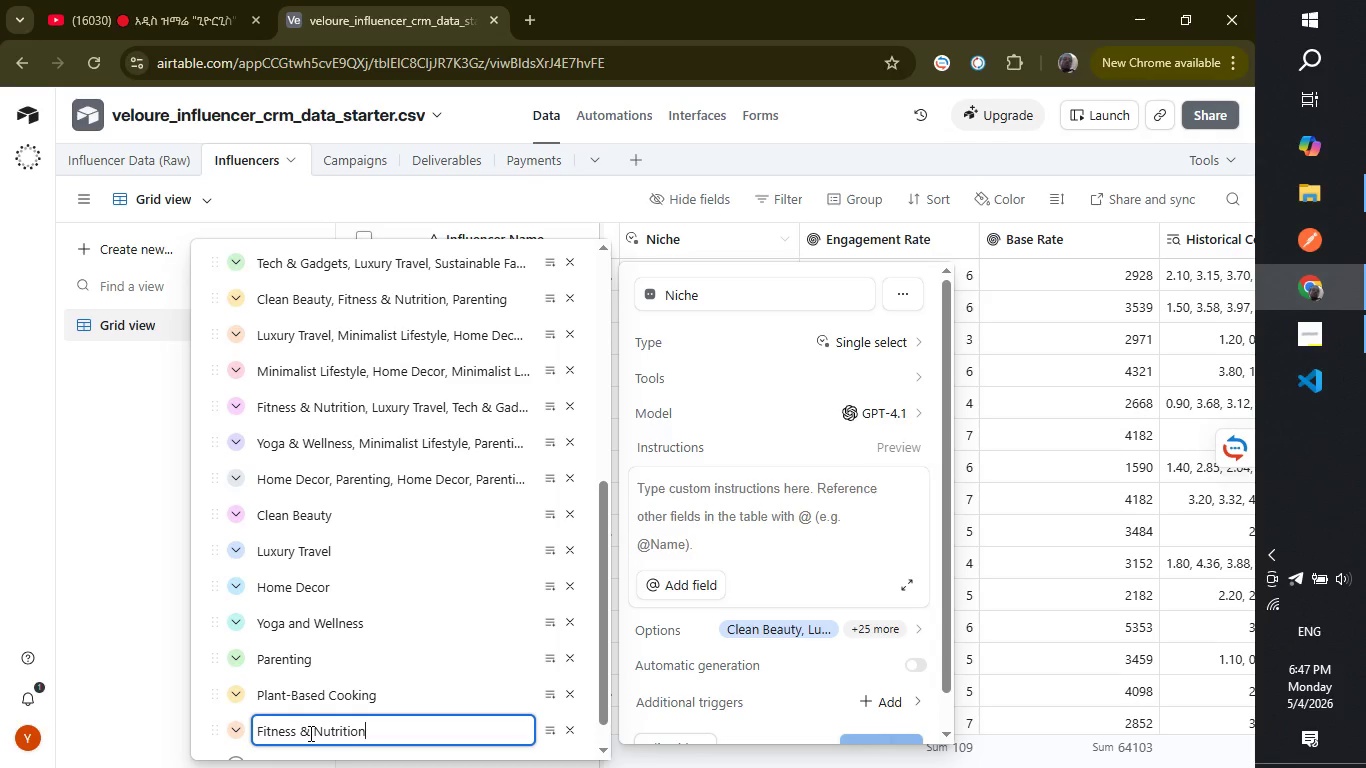 
 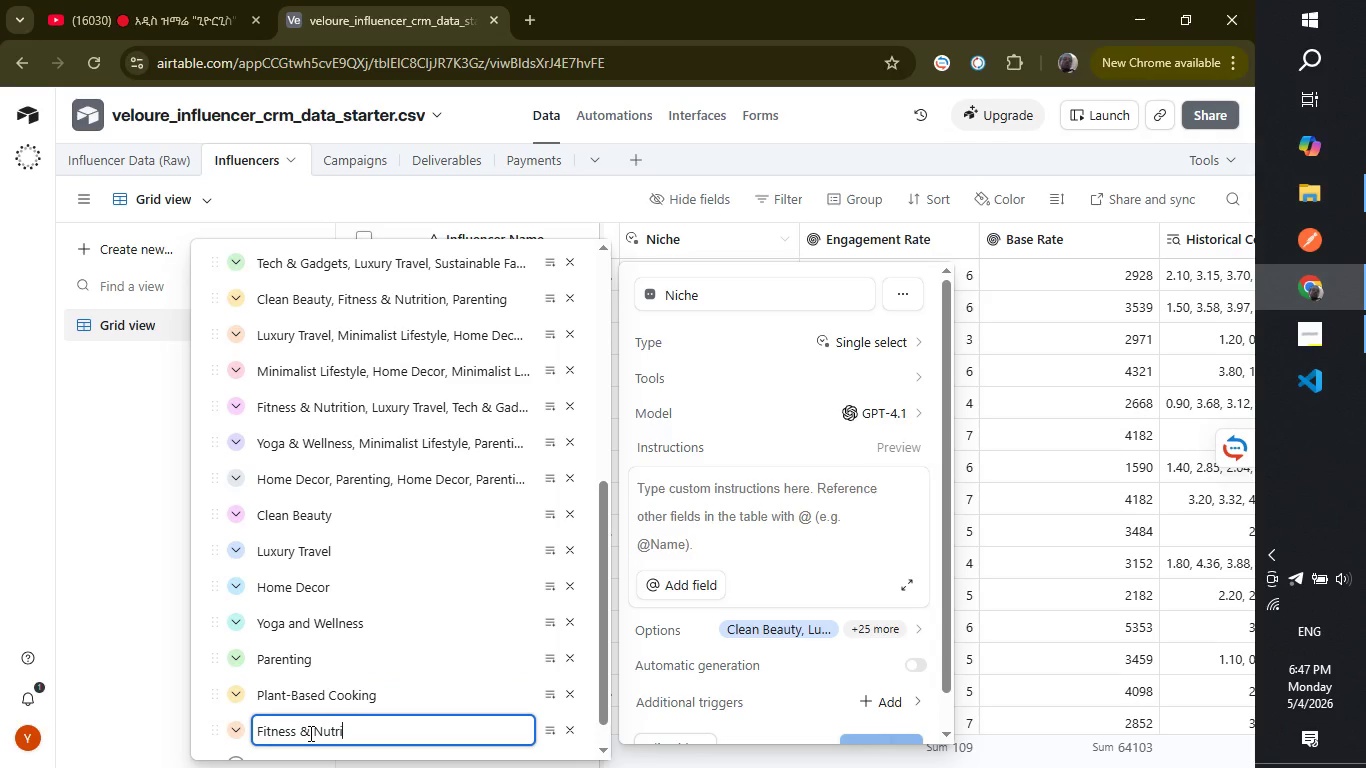 
hold_key(key=I, duration=0.31)
 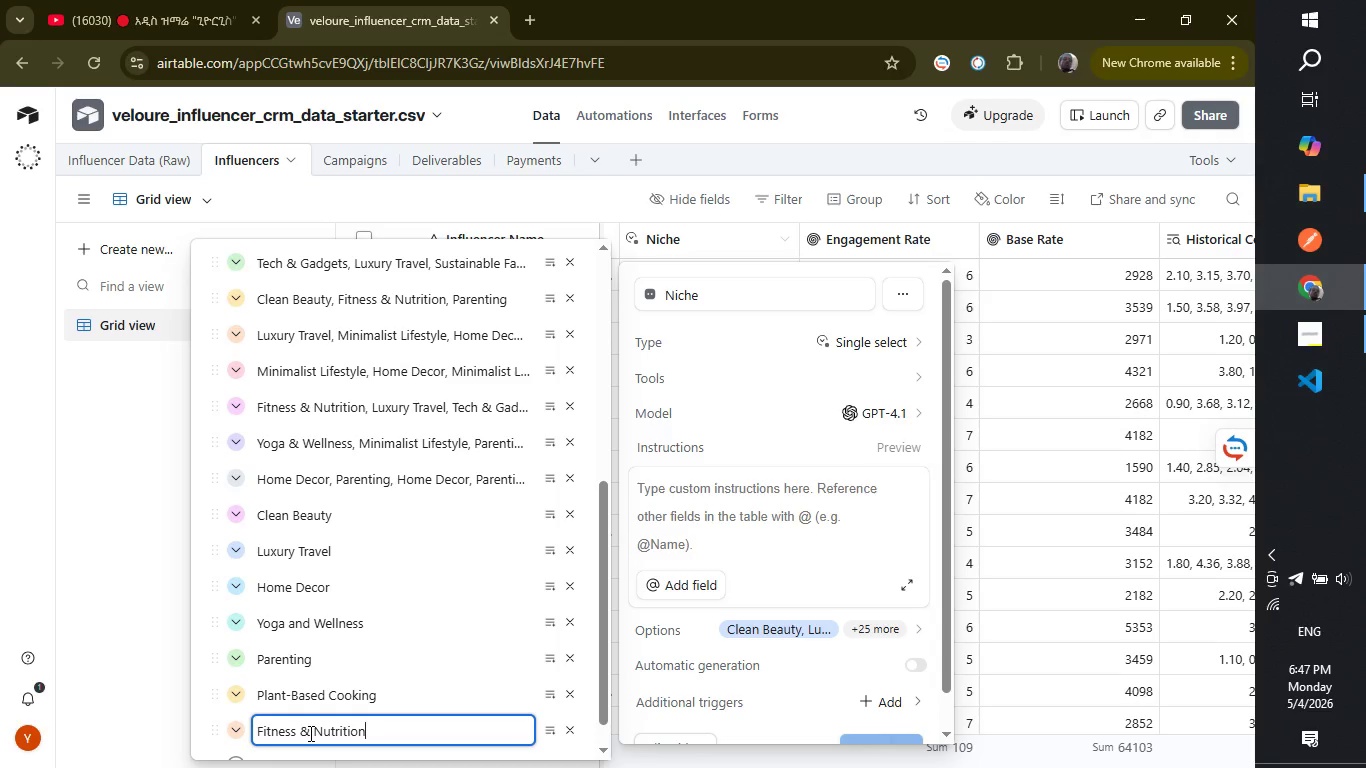 
key(Enter)
 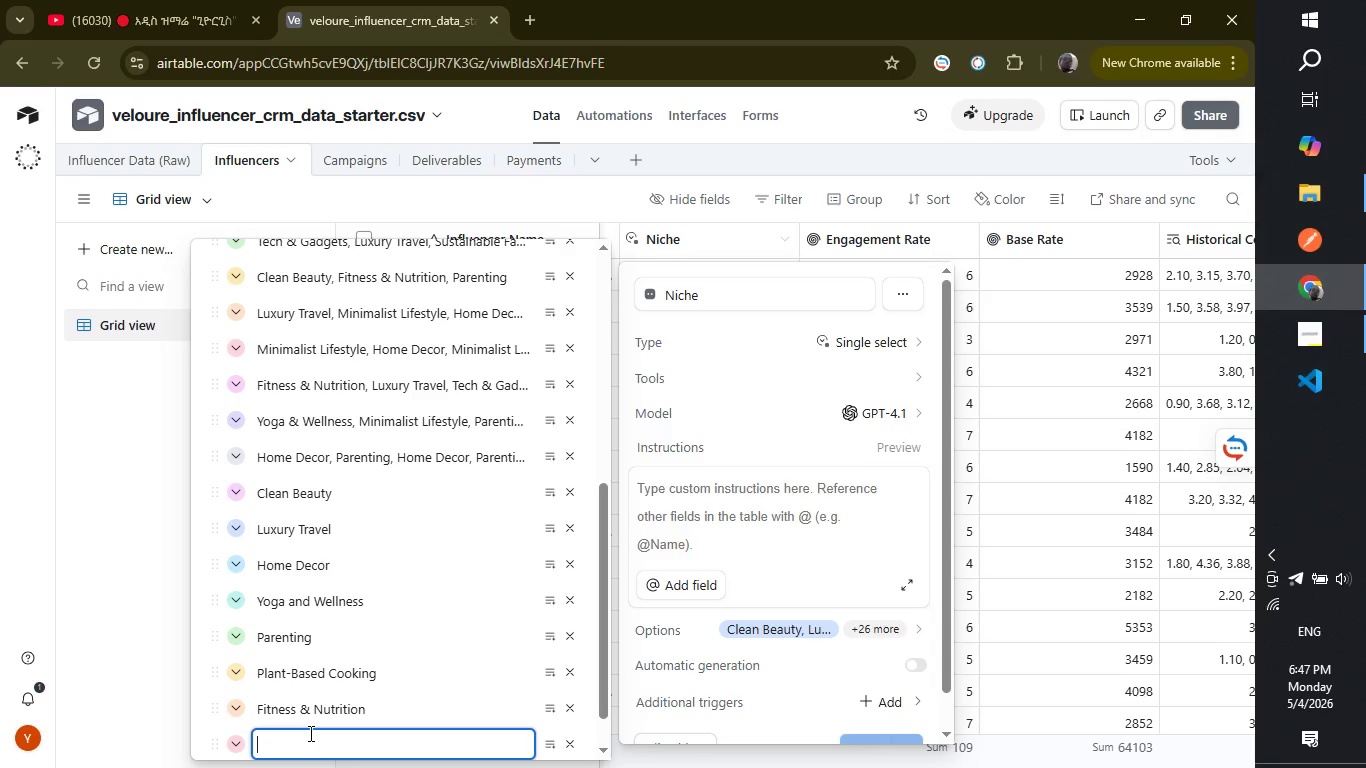 
type(Minimalist N)
key(Backspace)
type(Lifestyle)
 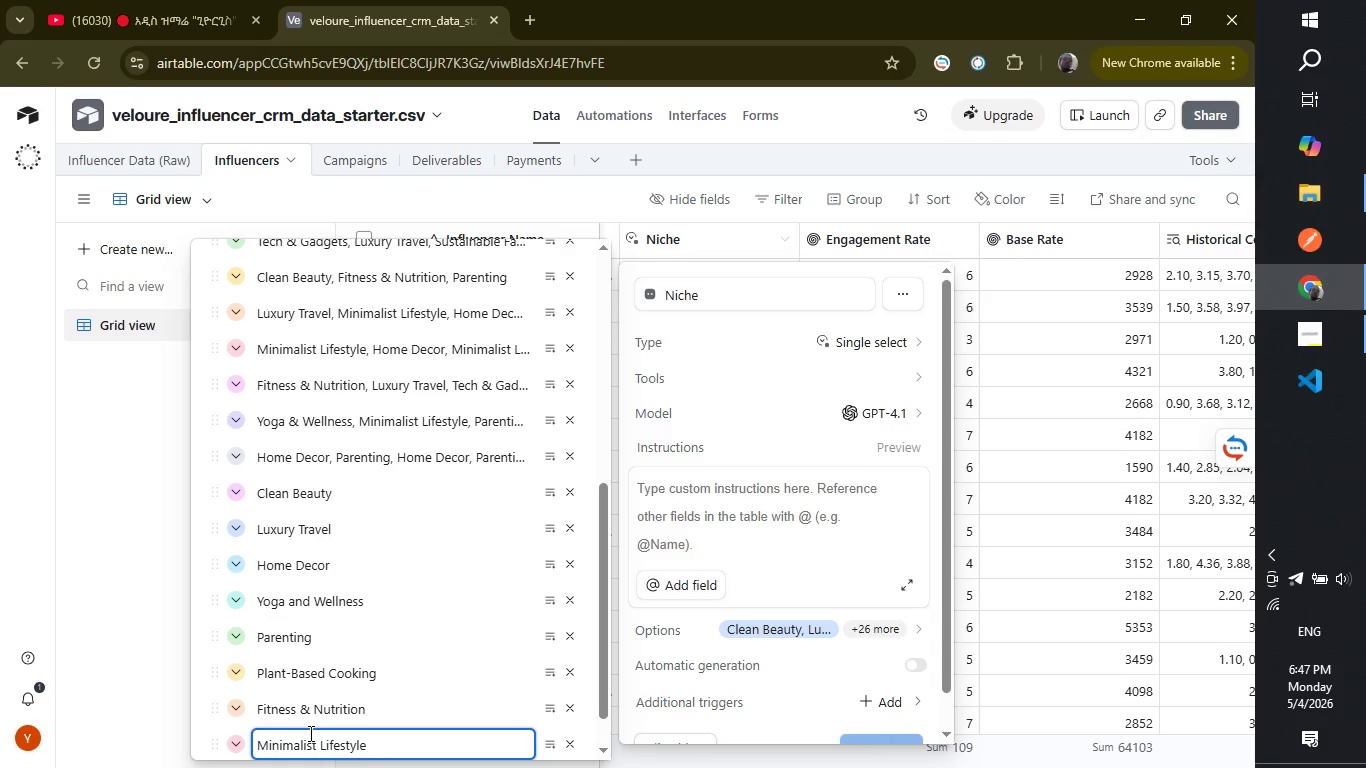 
wait(15.45)
 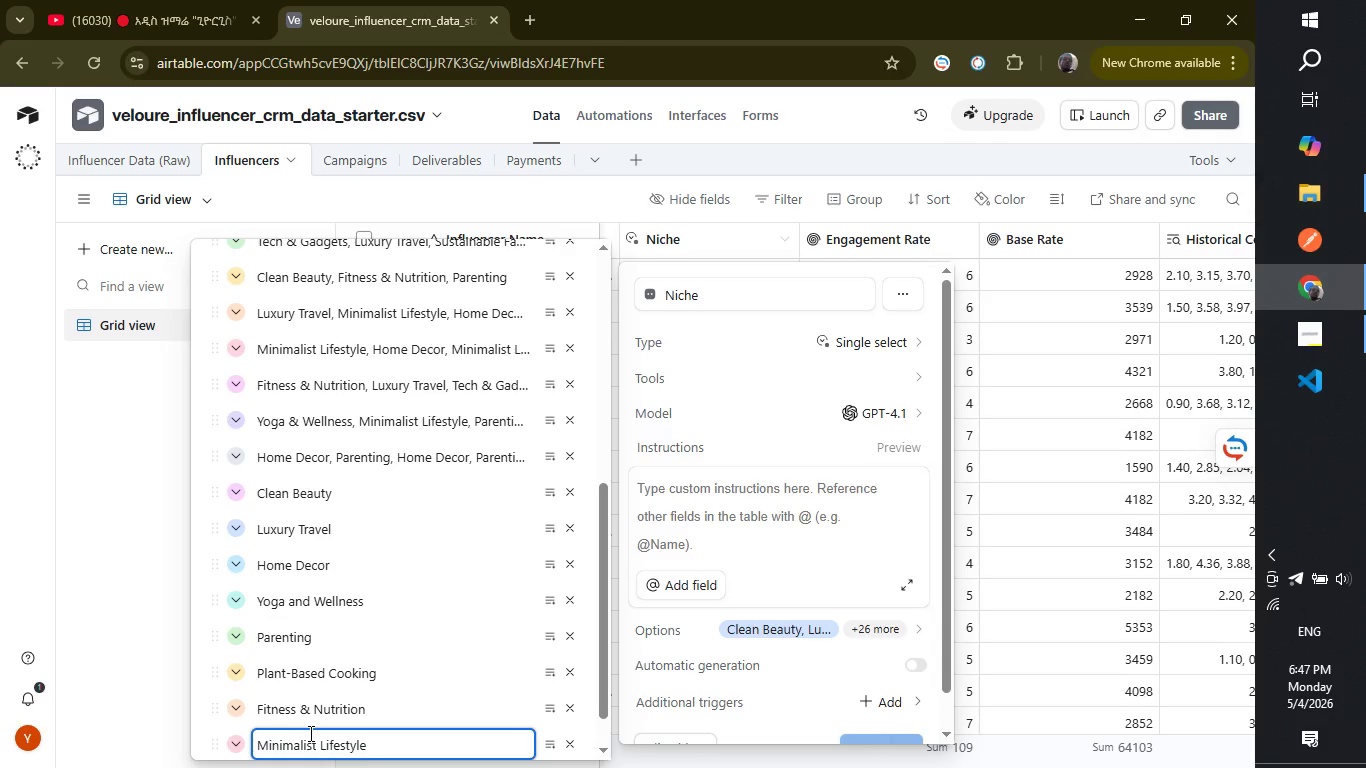 
key(Enter)
 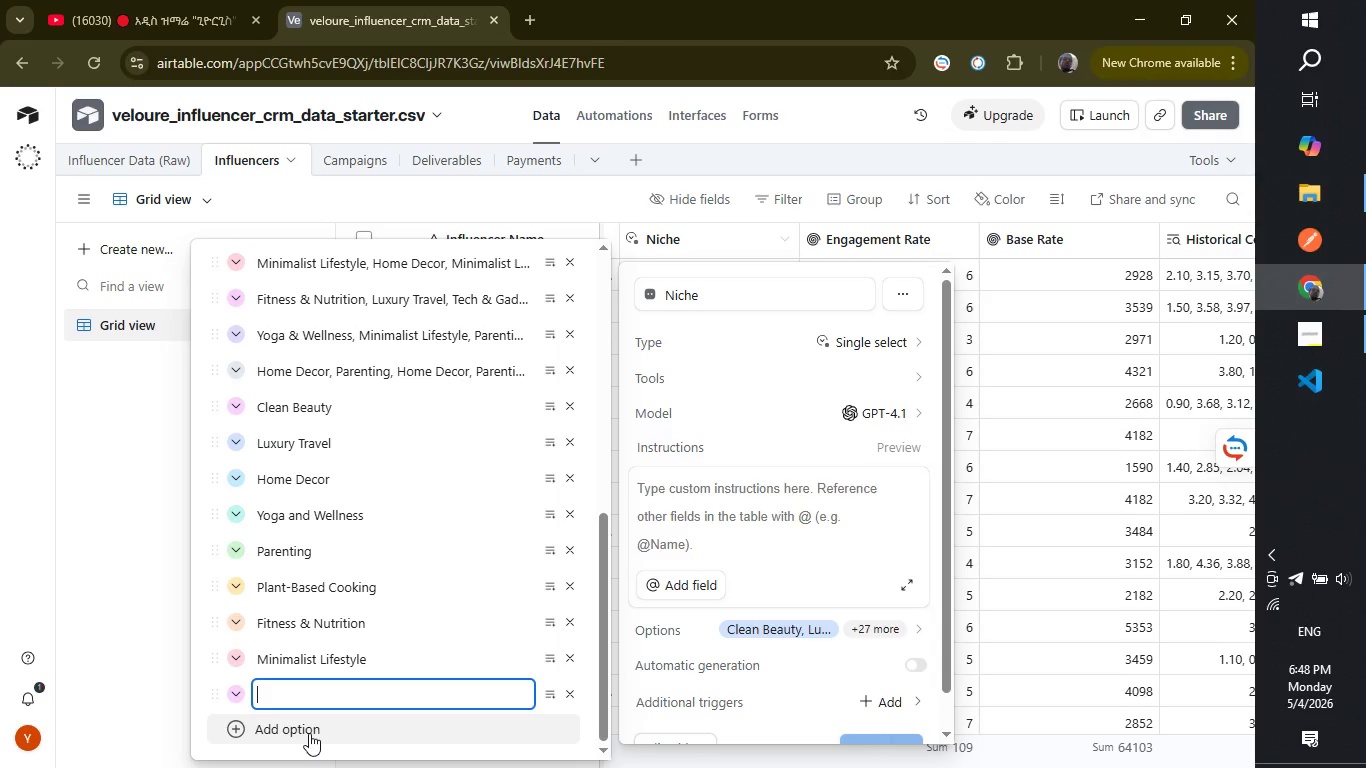 
wait(7.0)
 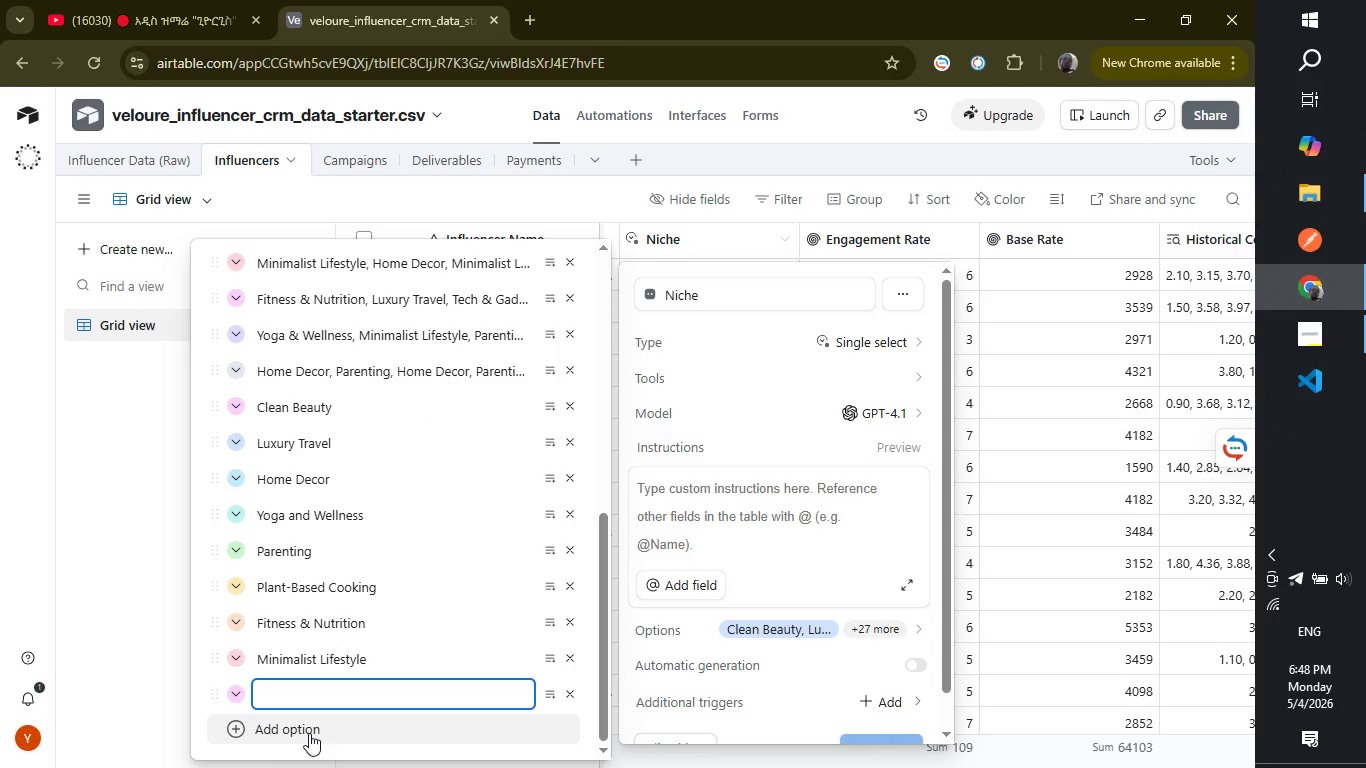 
type(Tech & Gadgets)
 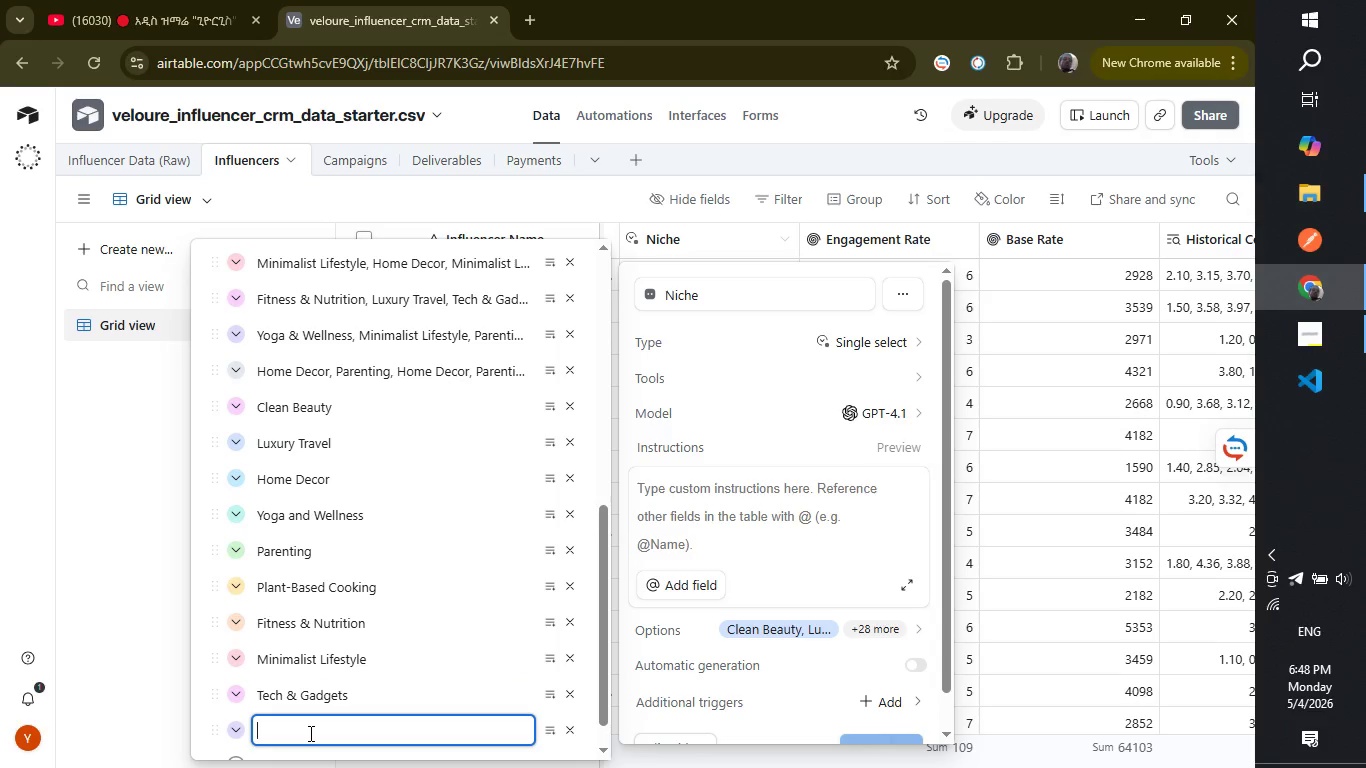 
 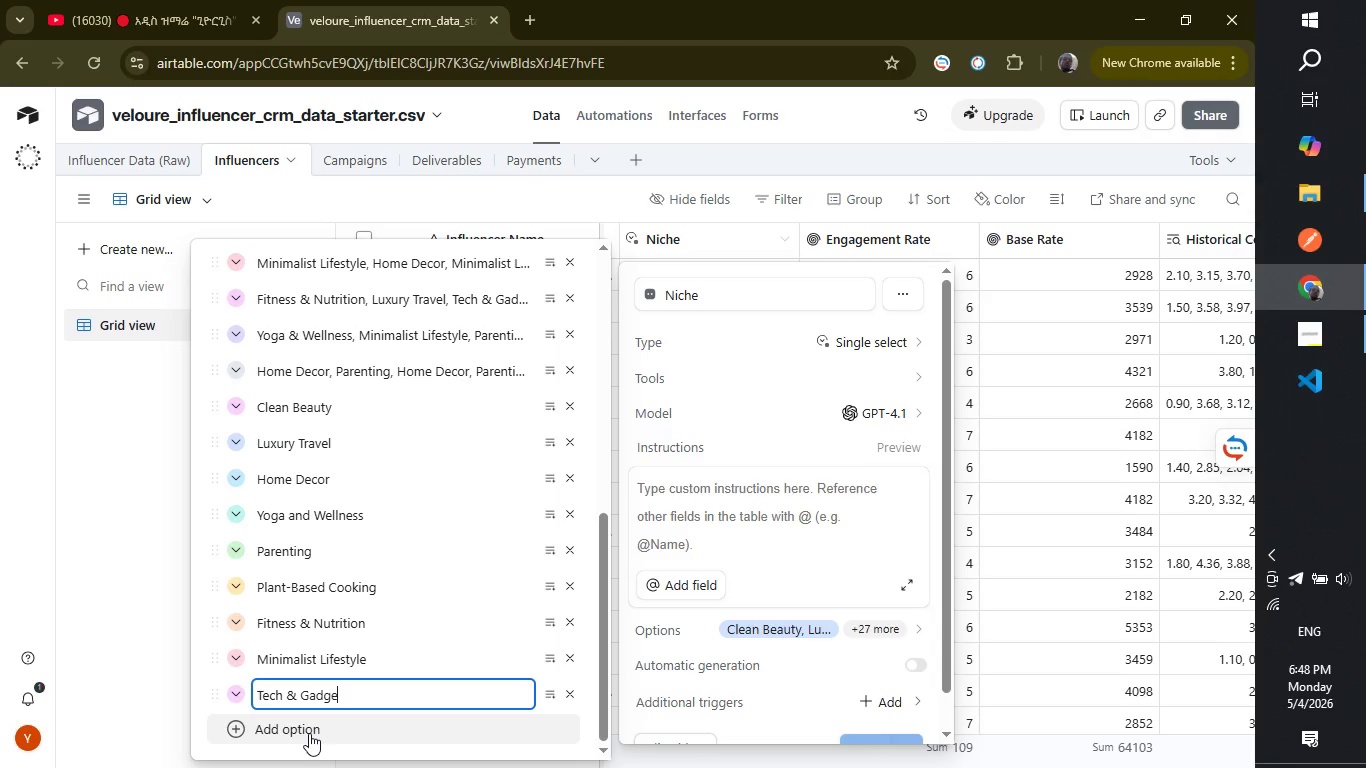 
key(Enter)
 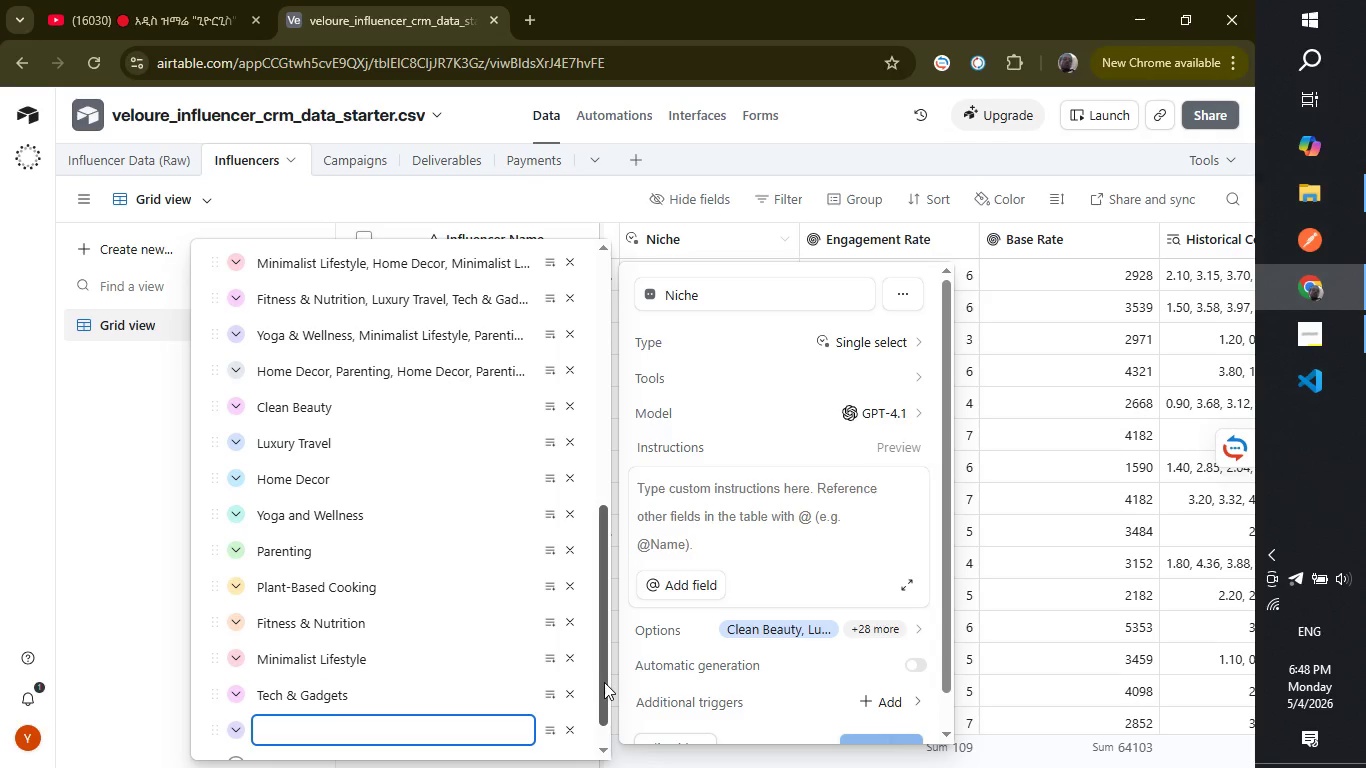 
wait(6.64)
 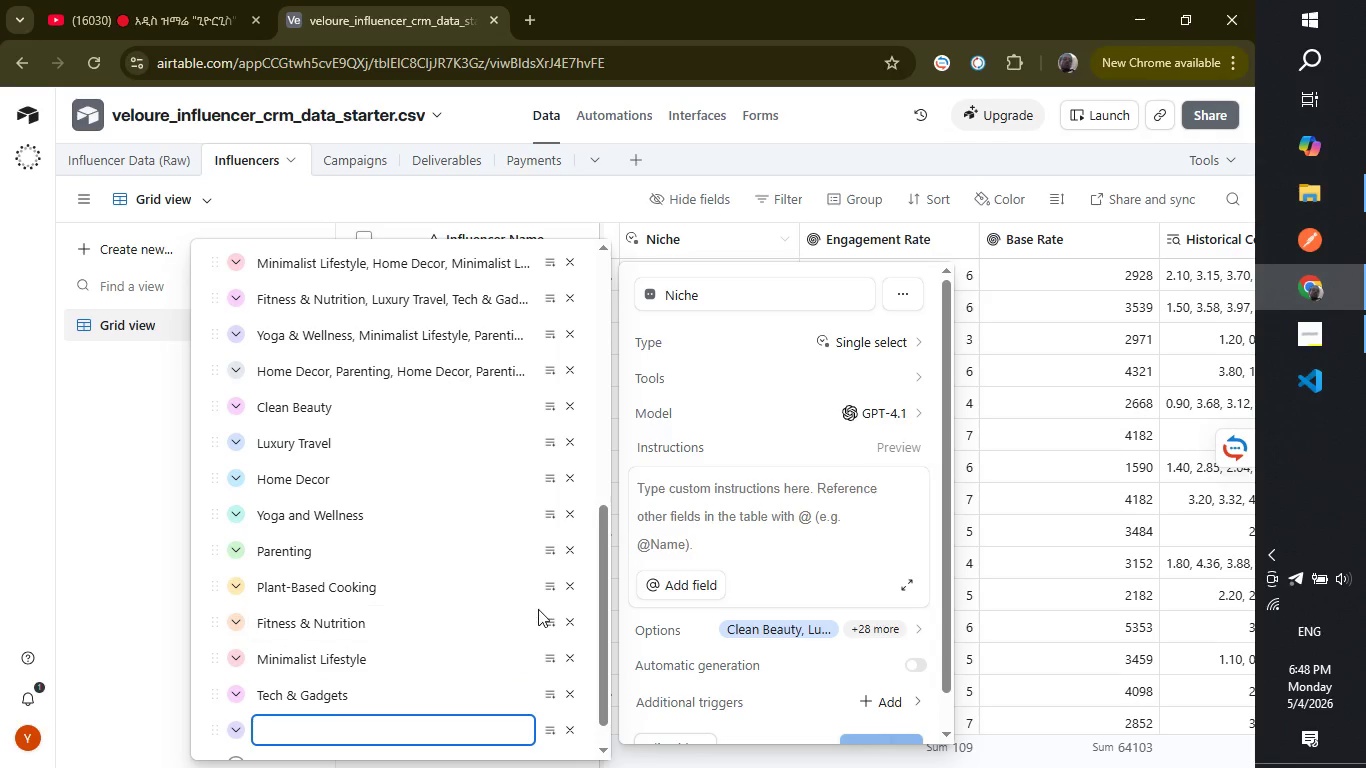 
left_click_drag(start_coordinate=[603, 668], to_coordinate=[568, 739])
 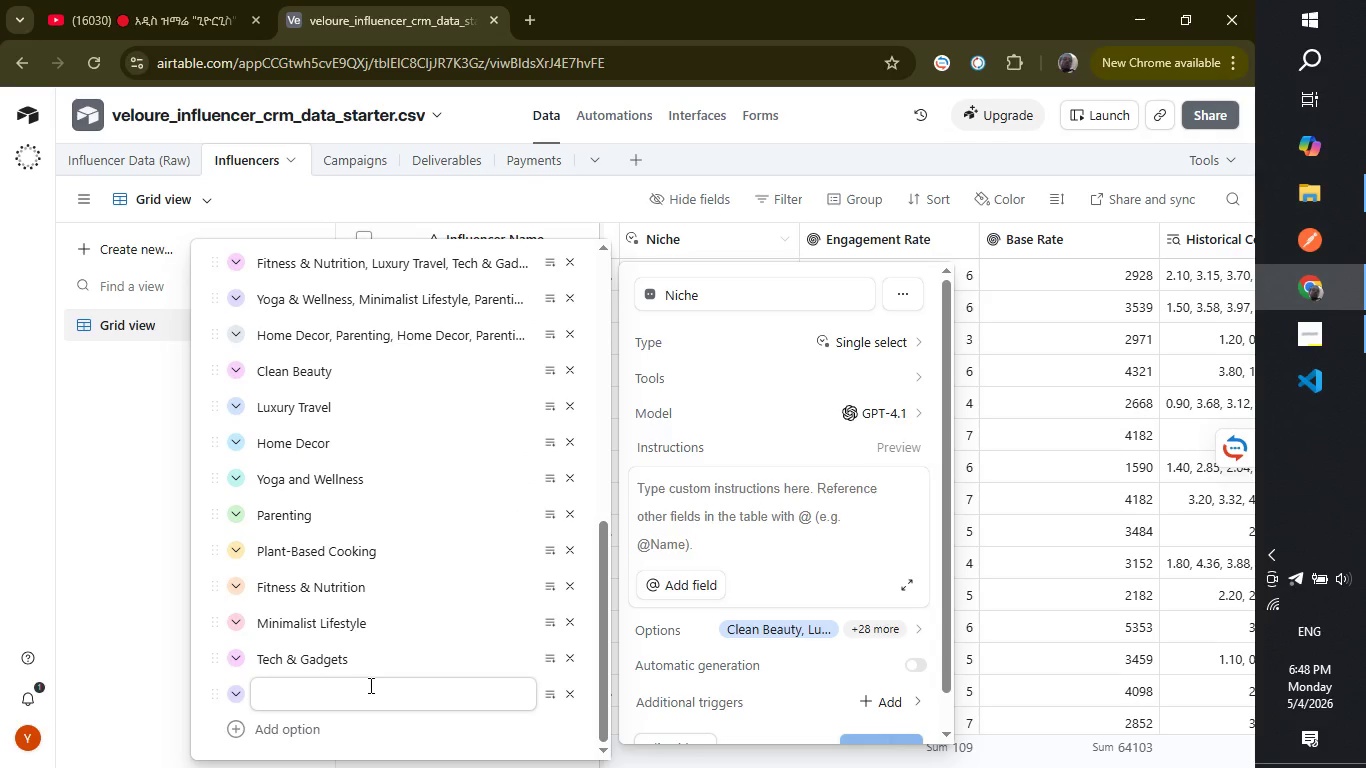 
left_click([369, 685])
 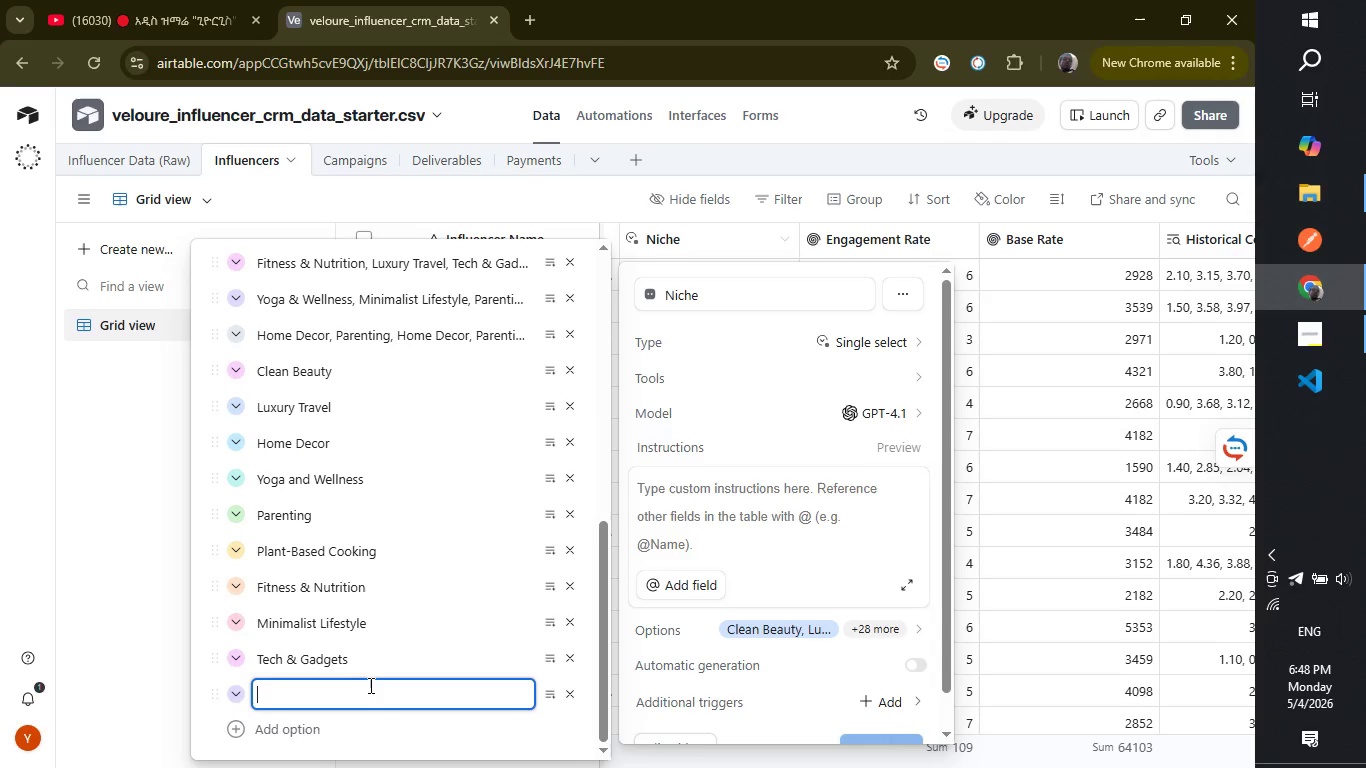 
type(Sustainable Fashion)
 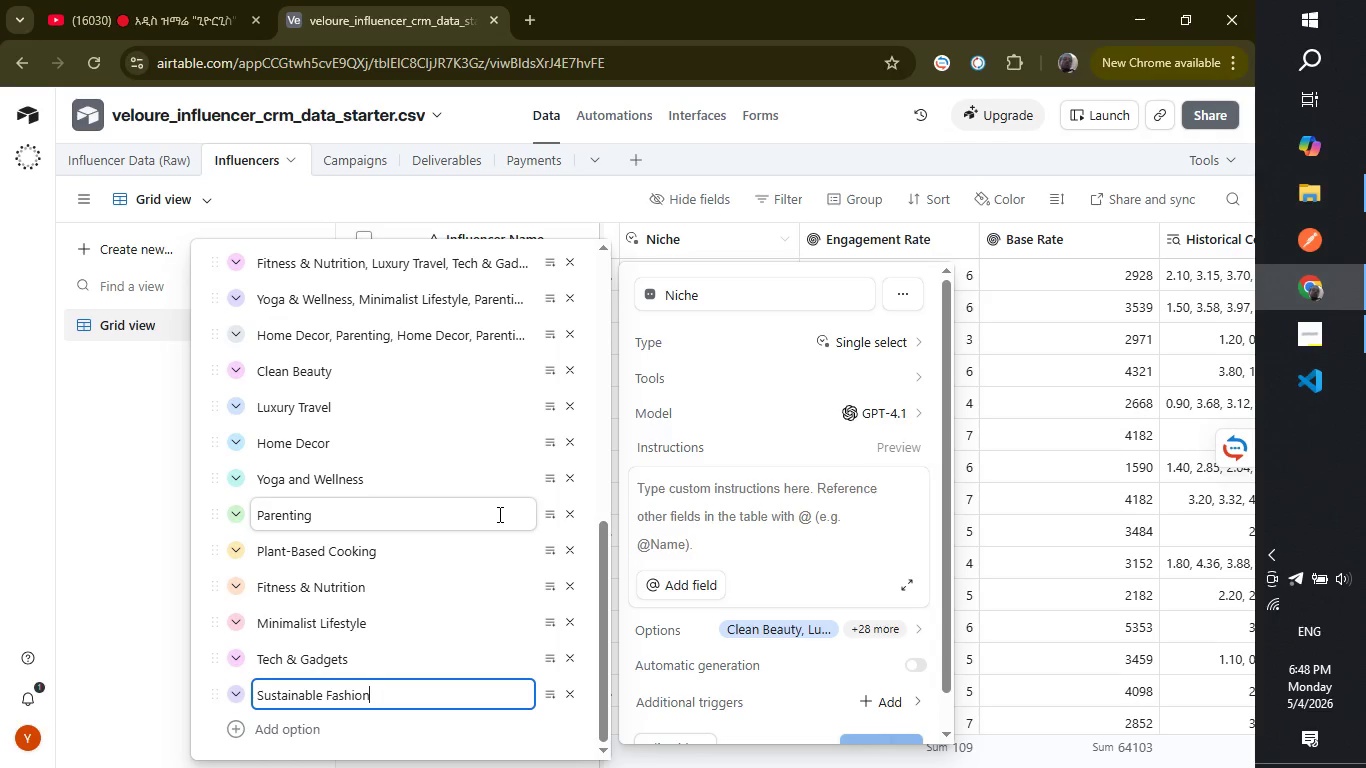 
left_click([432, 472])
 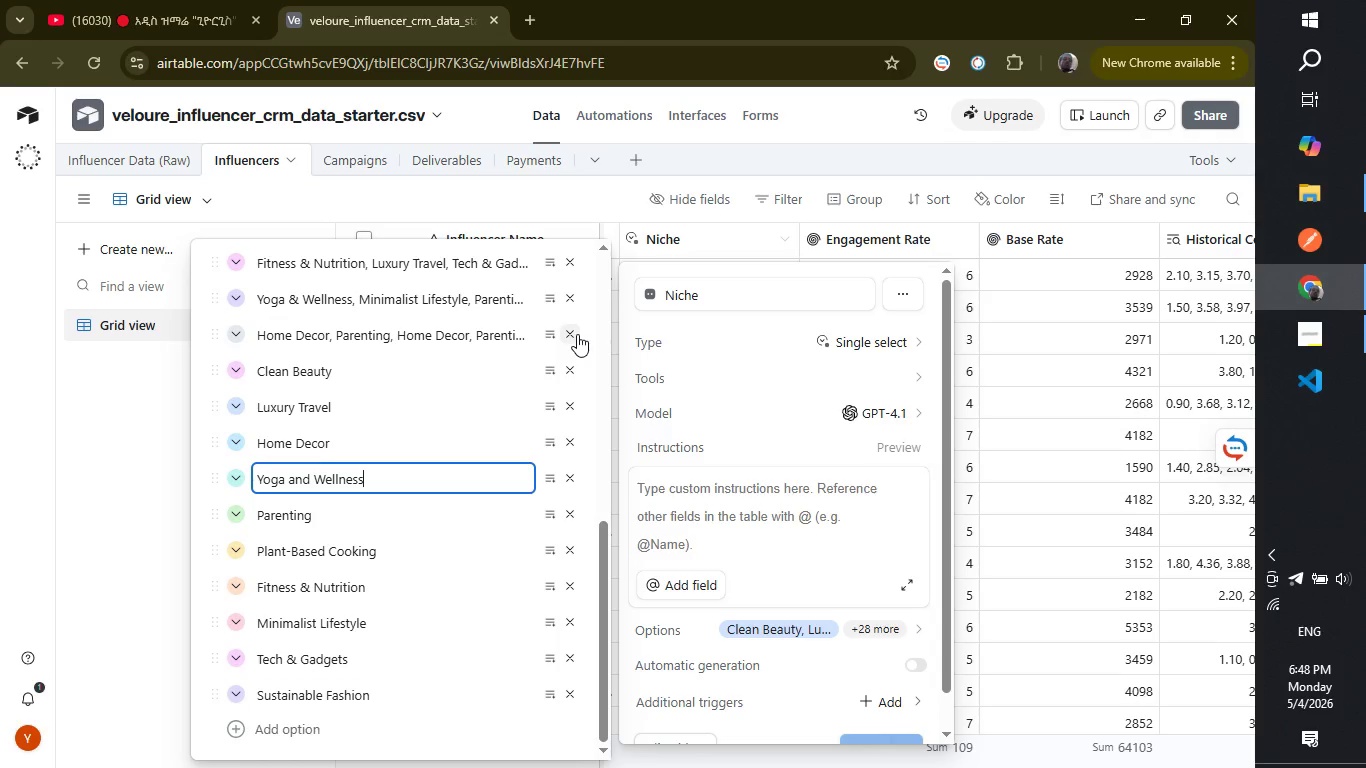 
left_click([571, 330])
 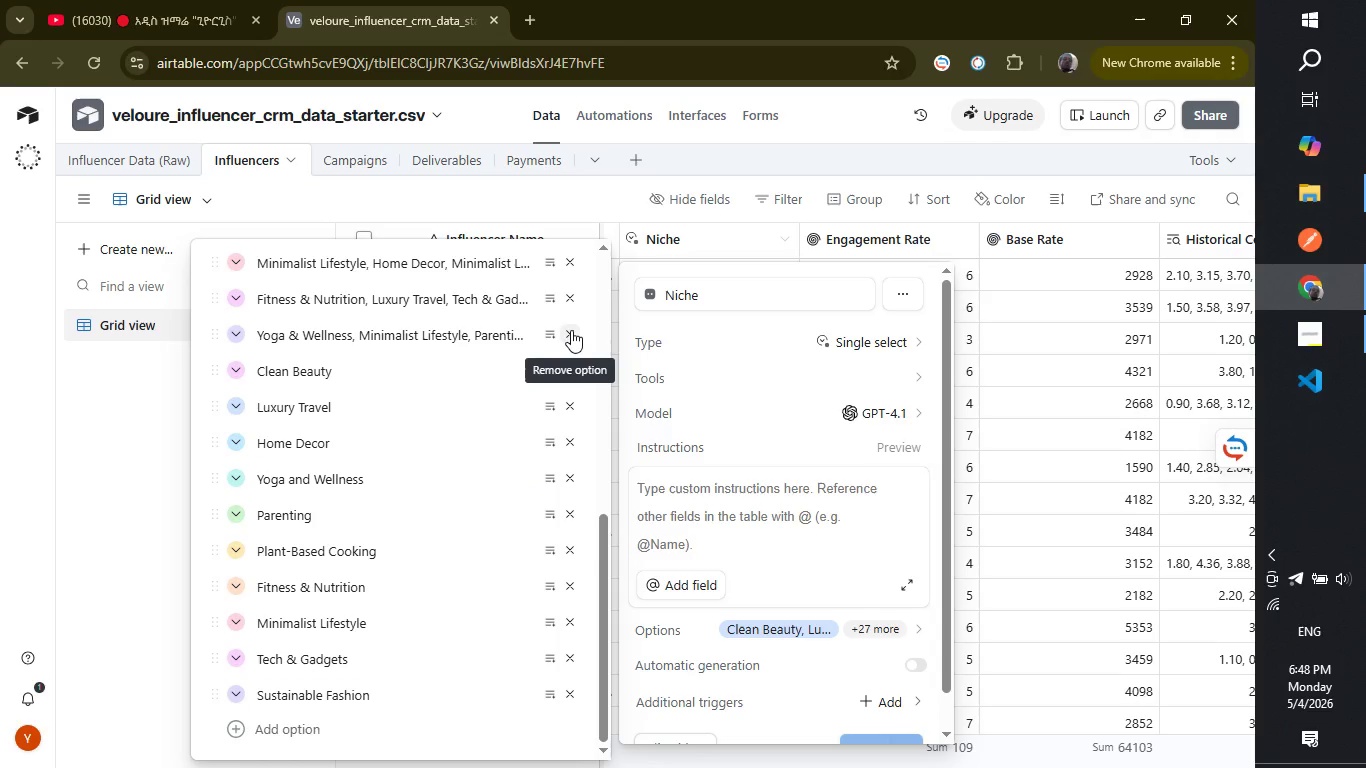 
double_click([571, 330])
 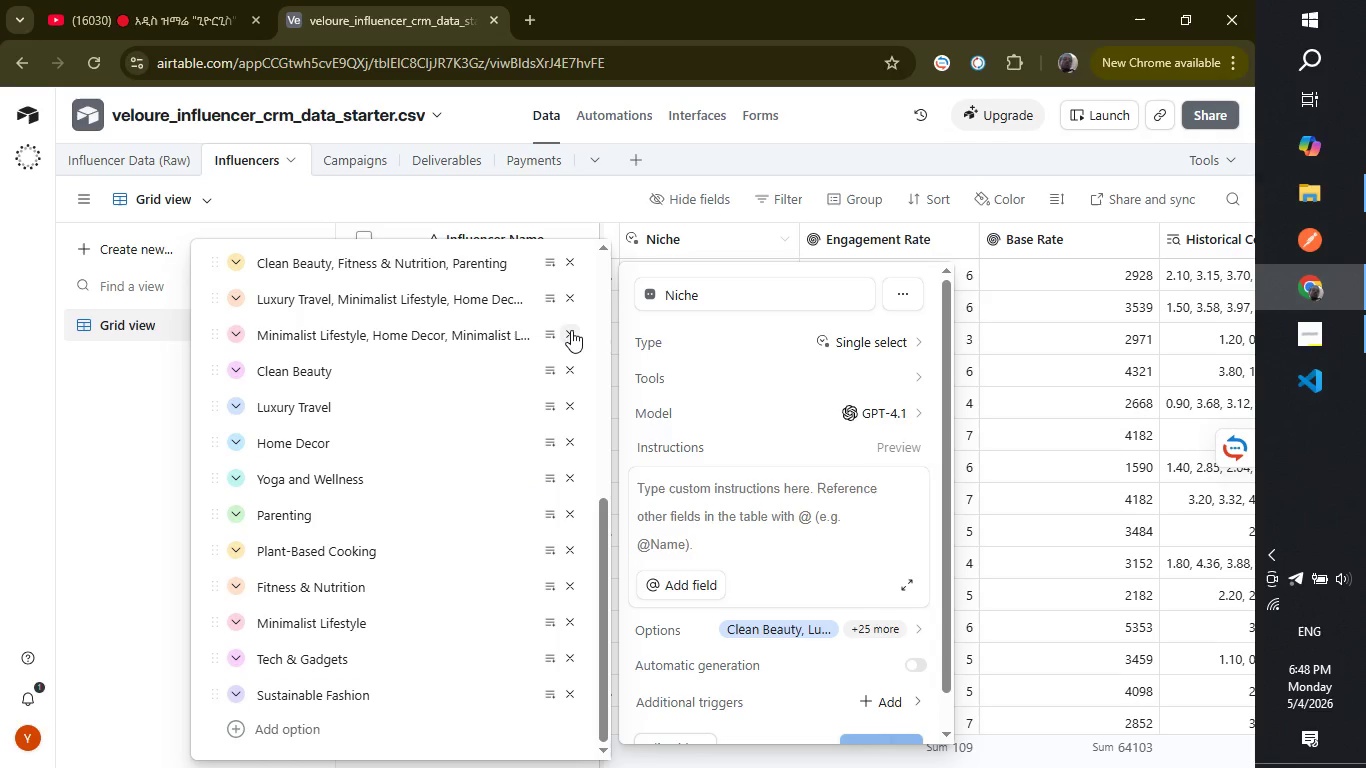 
triple_click([571, 330])
 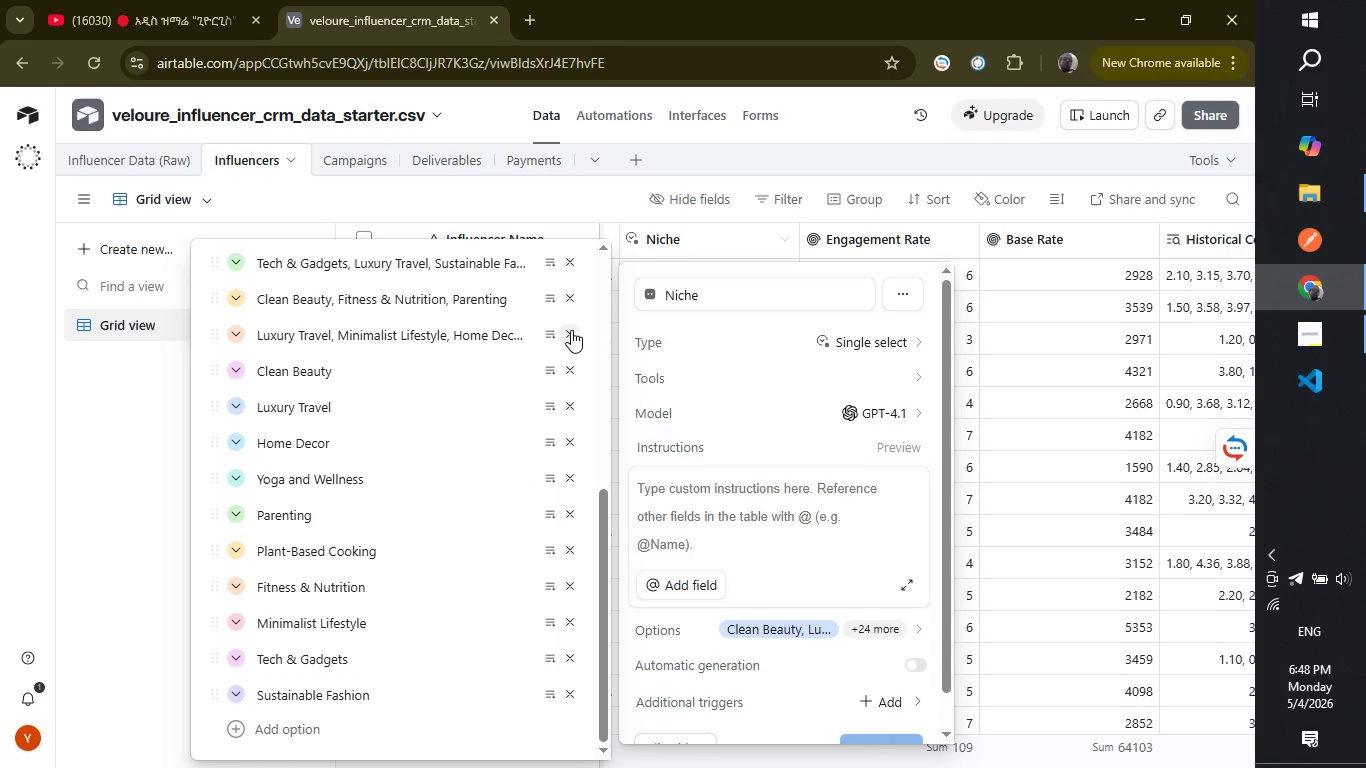 
triple_click([571, 330])
 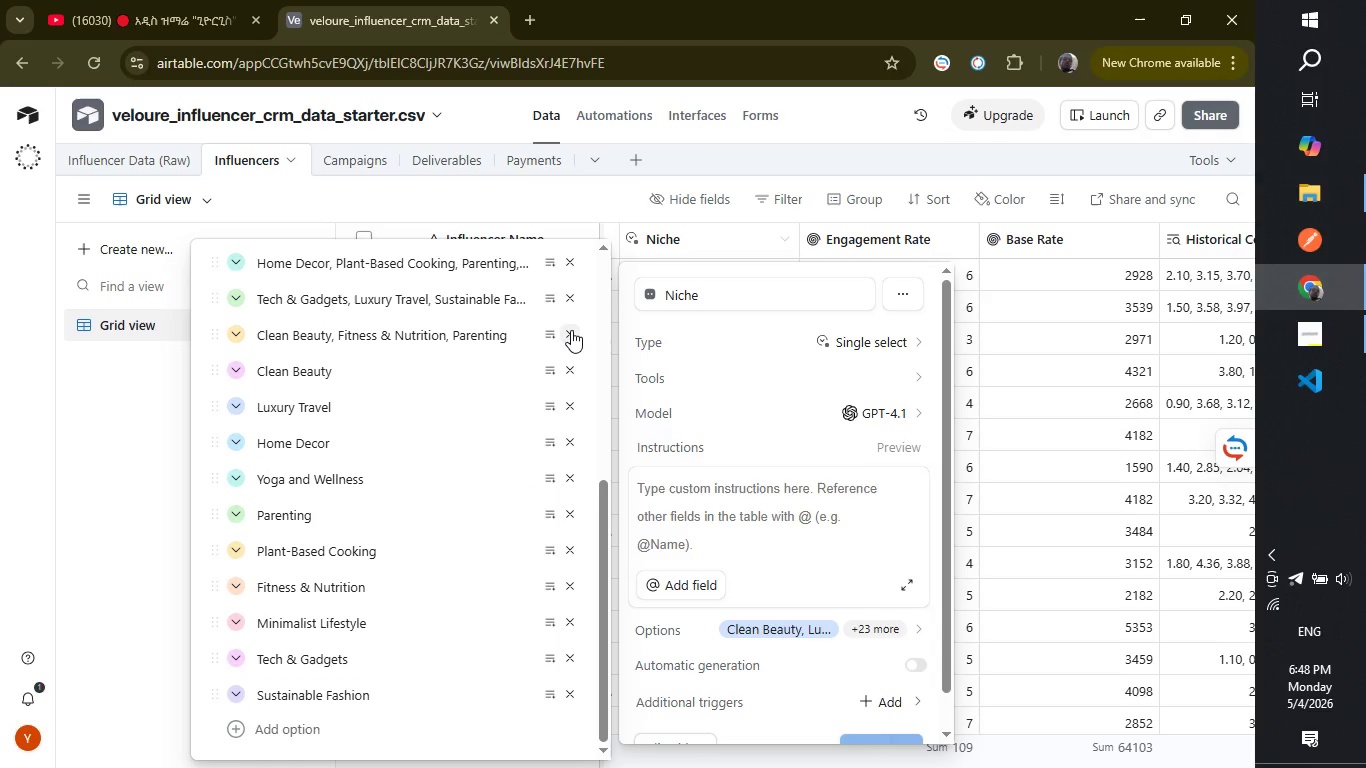 
triple_click([571, 330])
 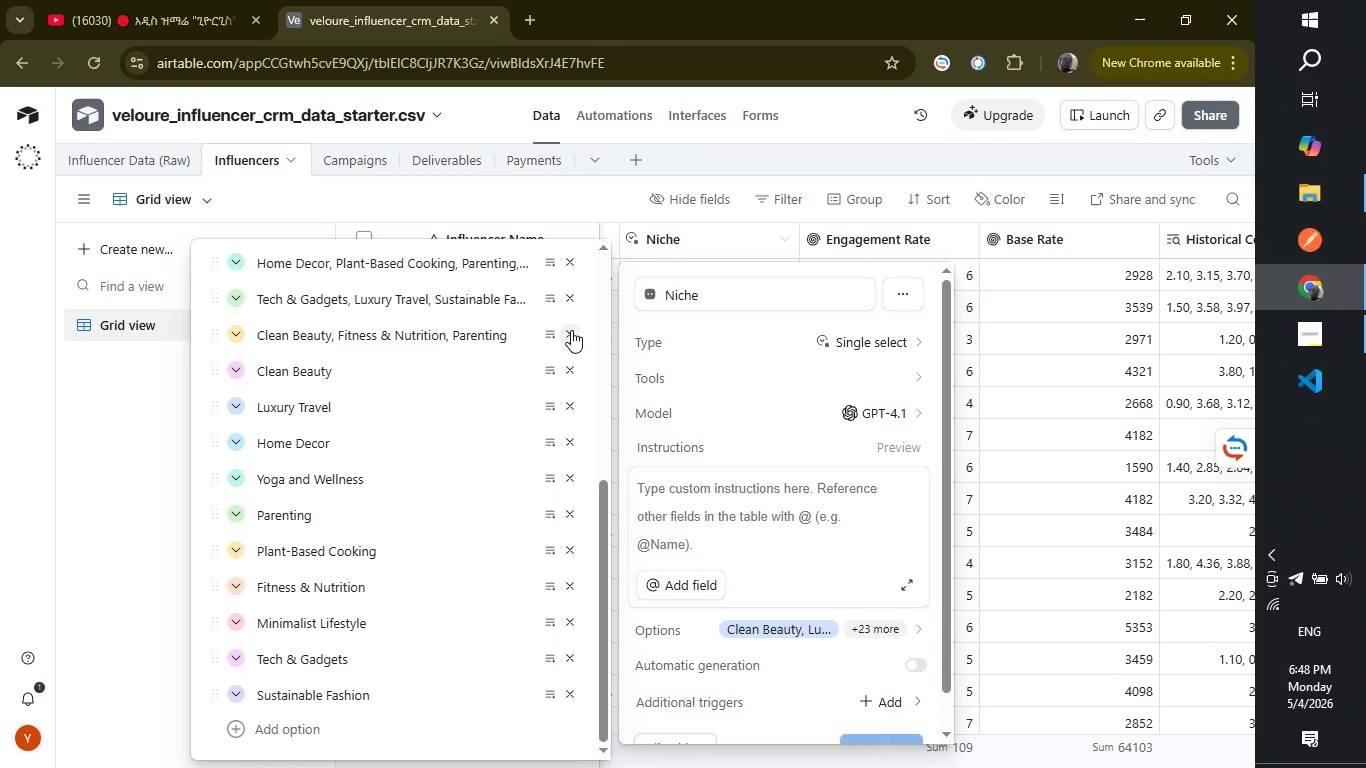 
triple_click([571, 330])
 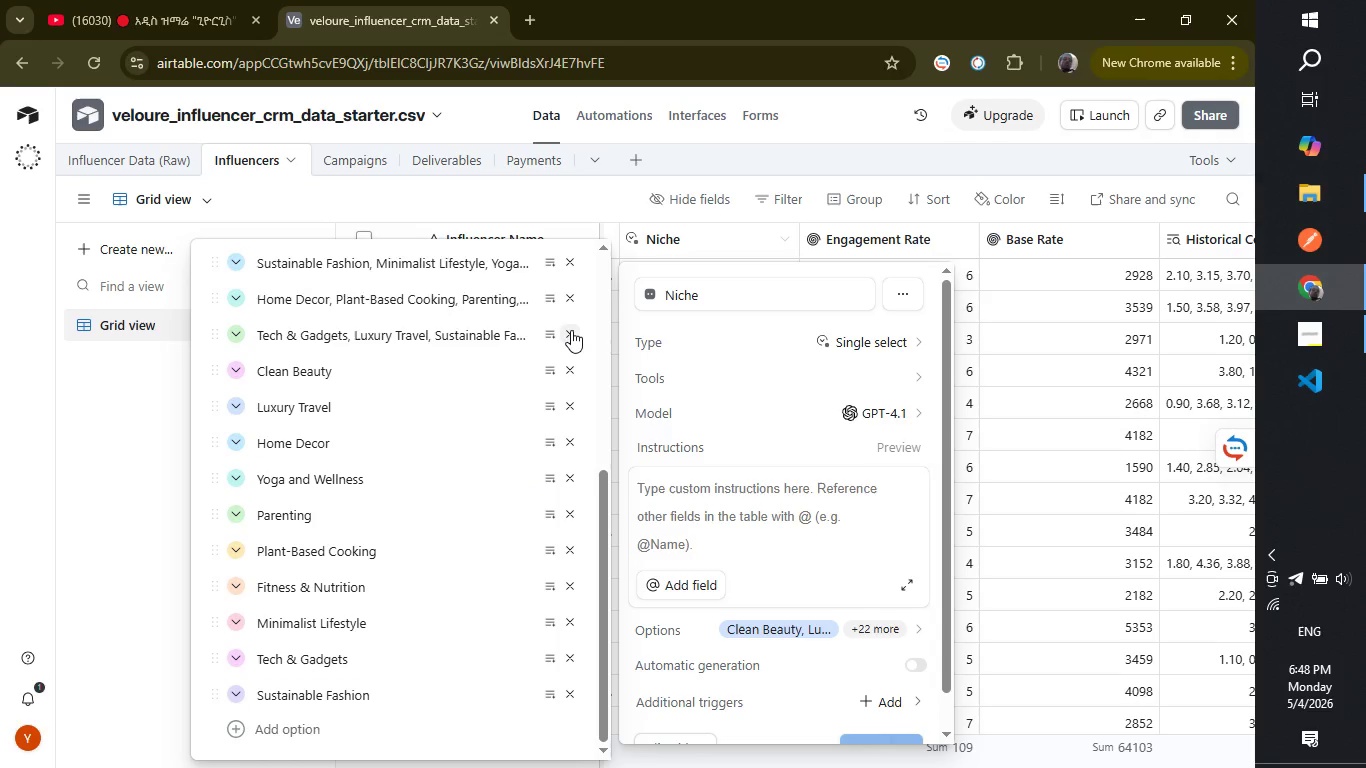 
triple_click([571, 330])
 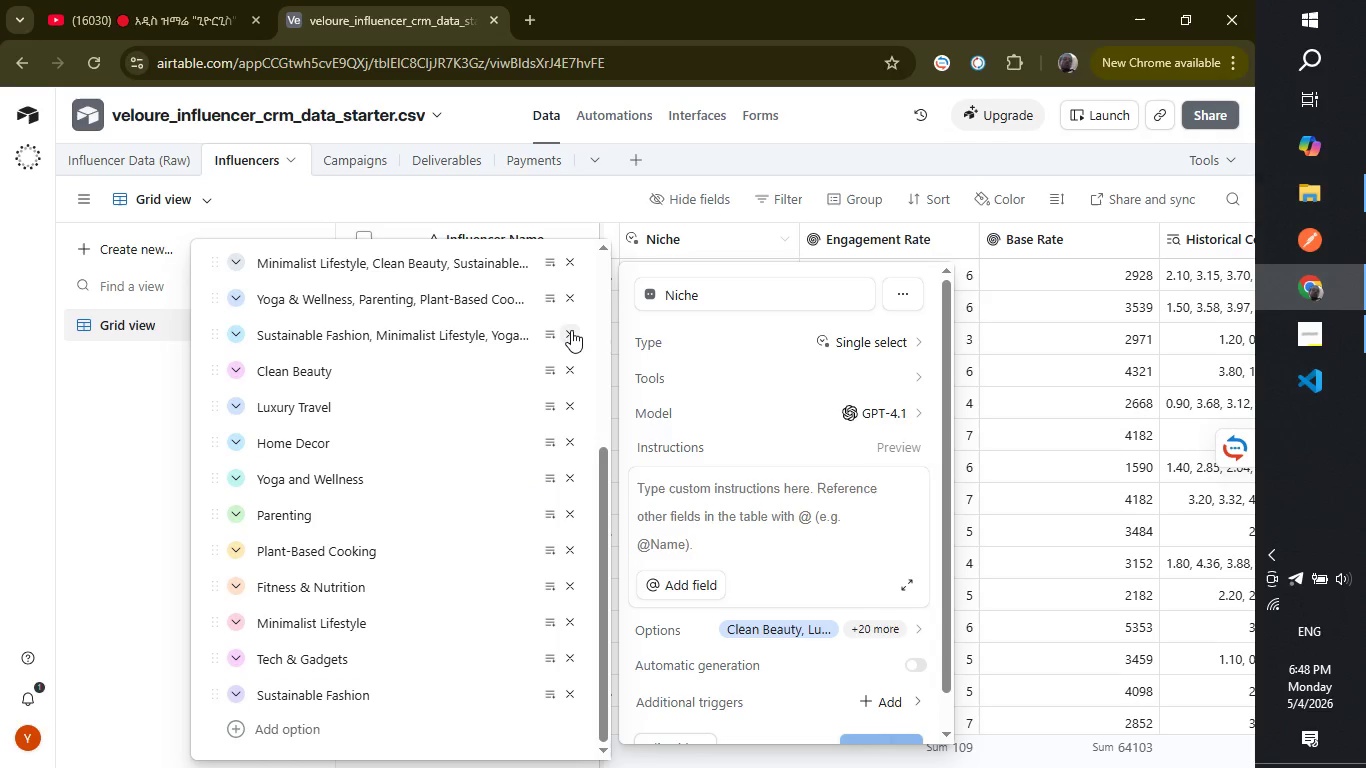 
triple_click([571, 330])
 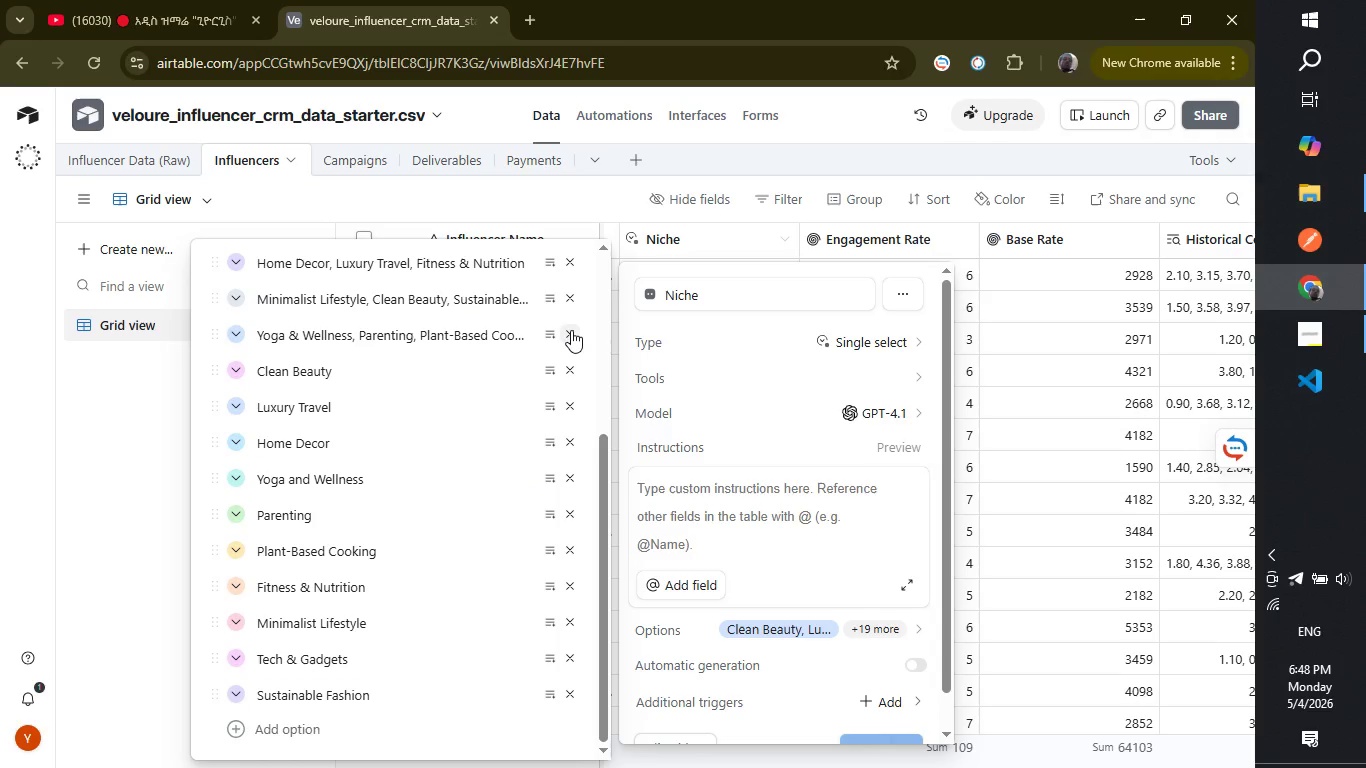 
triple_click([571, 330])
 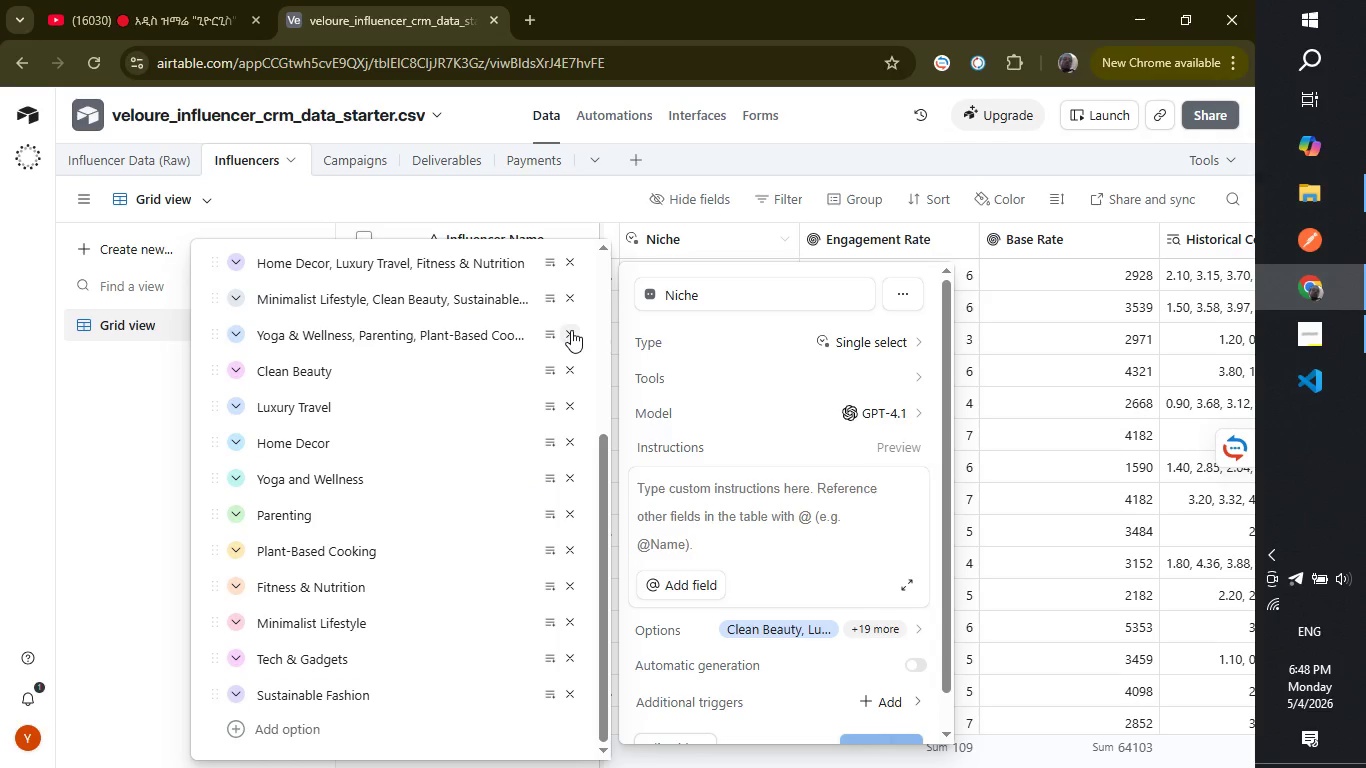 
triple_click([571, 330])
 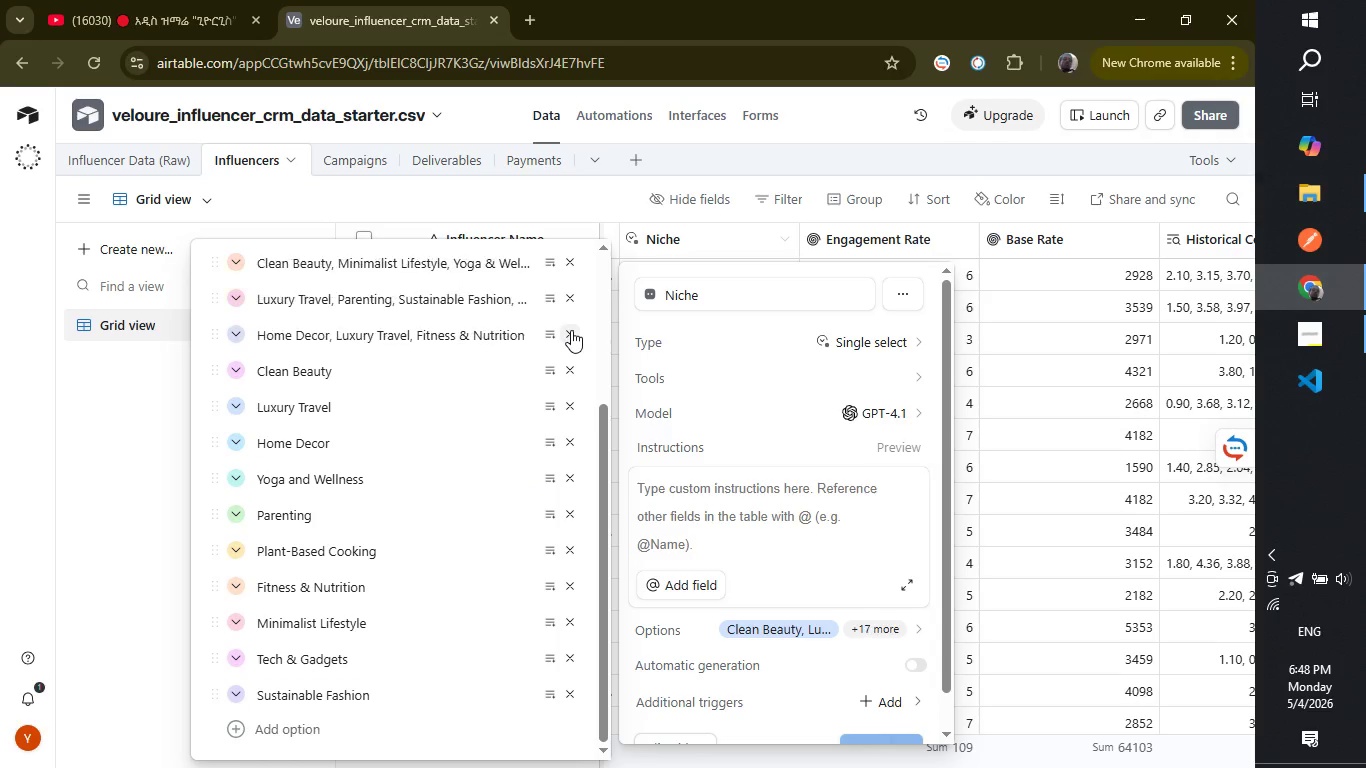 
triple_click([571, 330])
 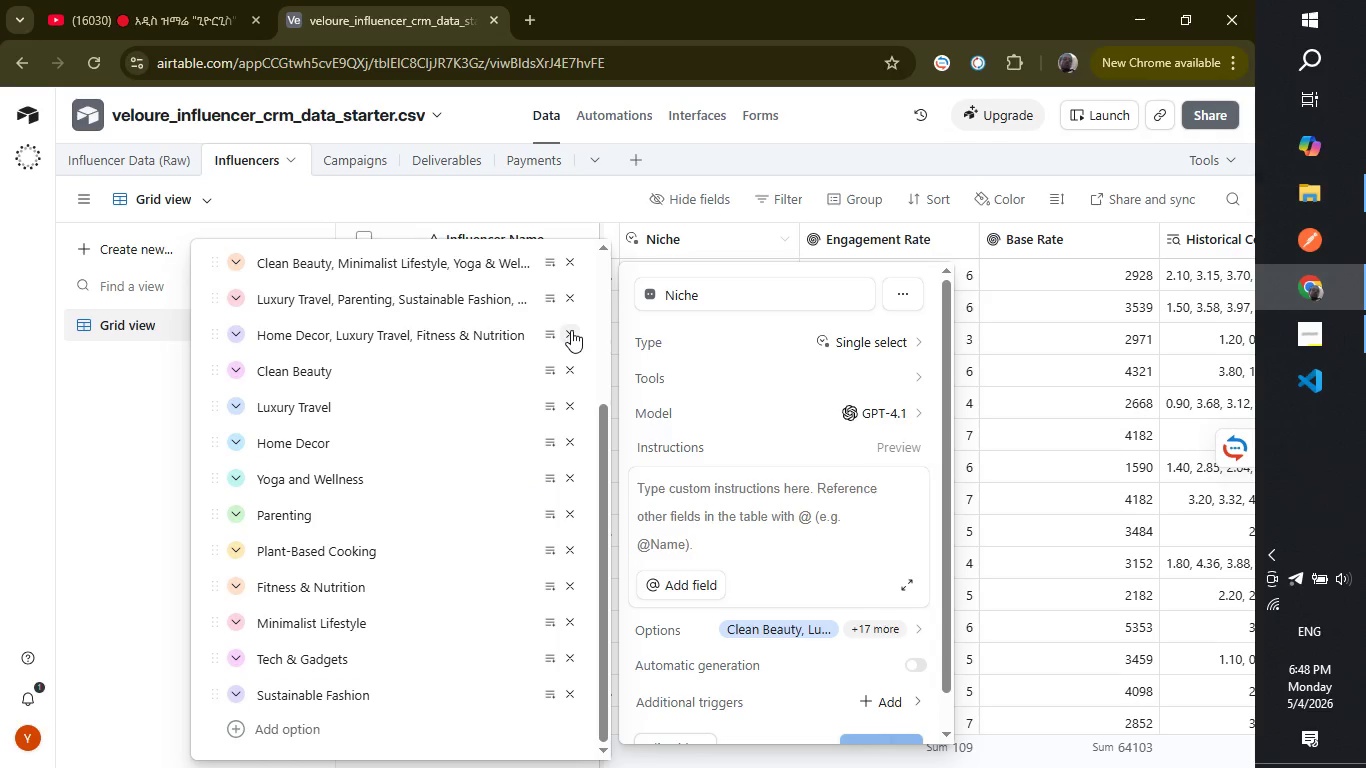 
triple_click([571, 330])
 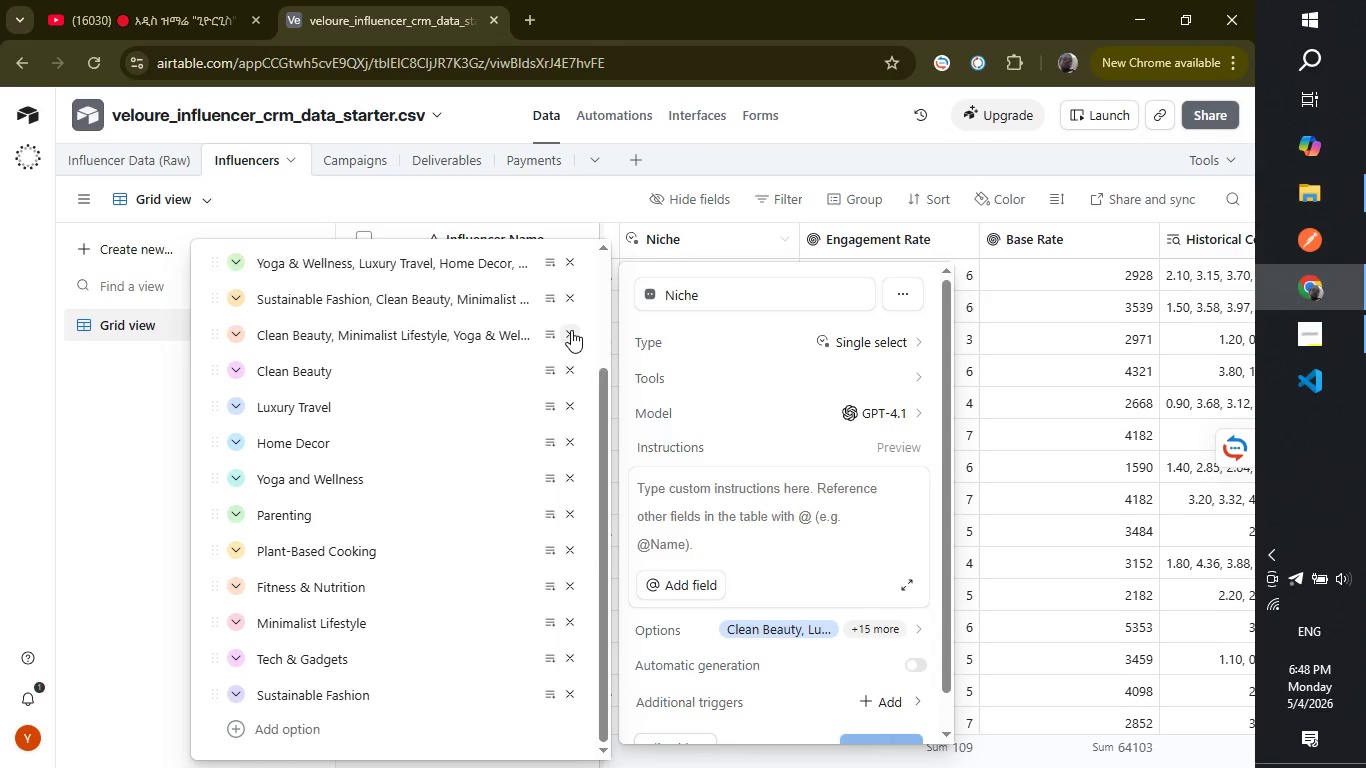 
triple_click([571, 330])
 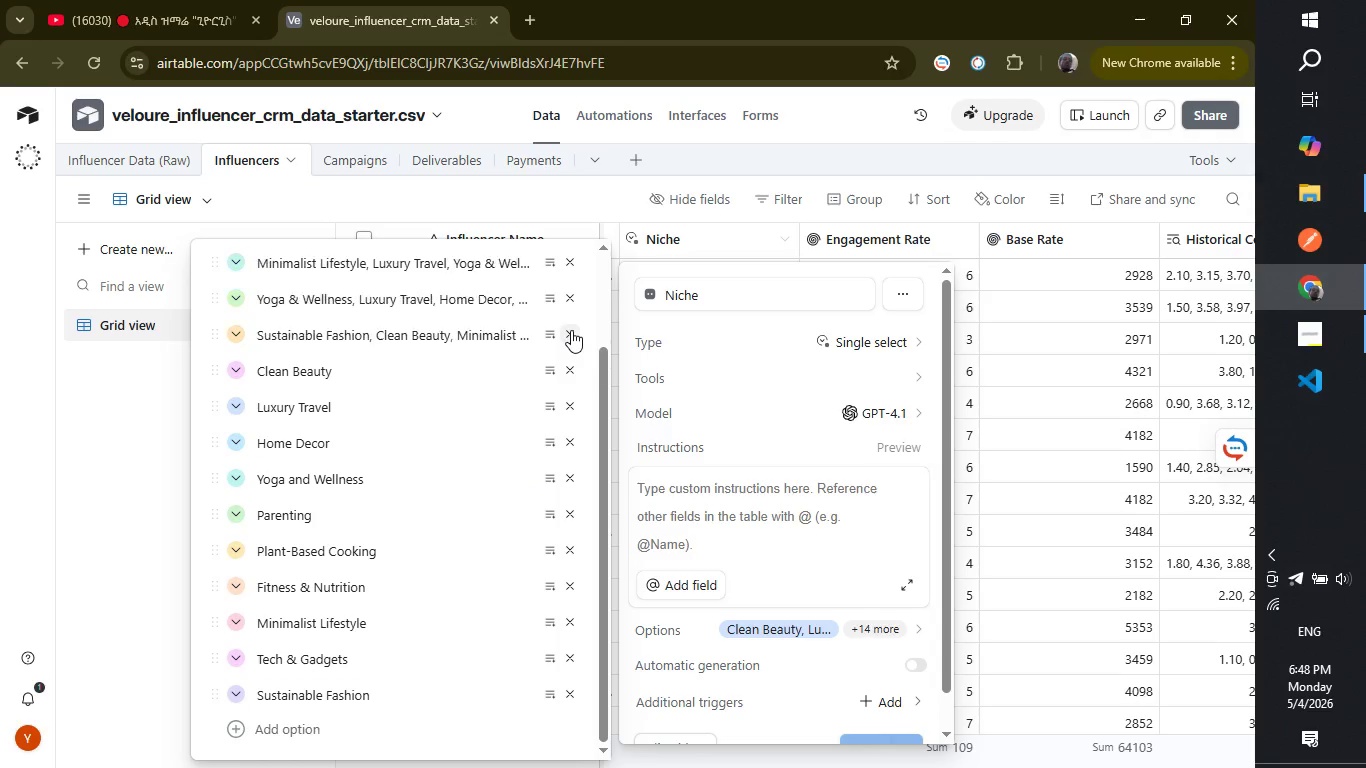 
triple_click([571, 330])
 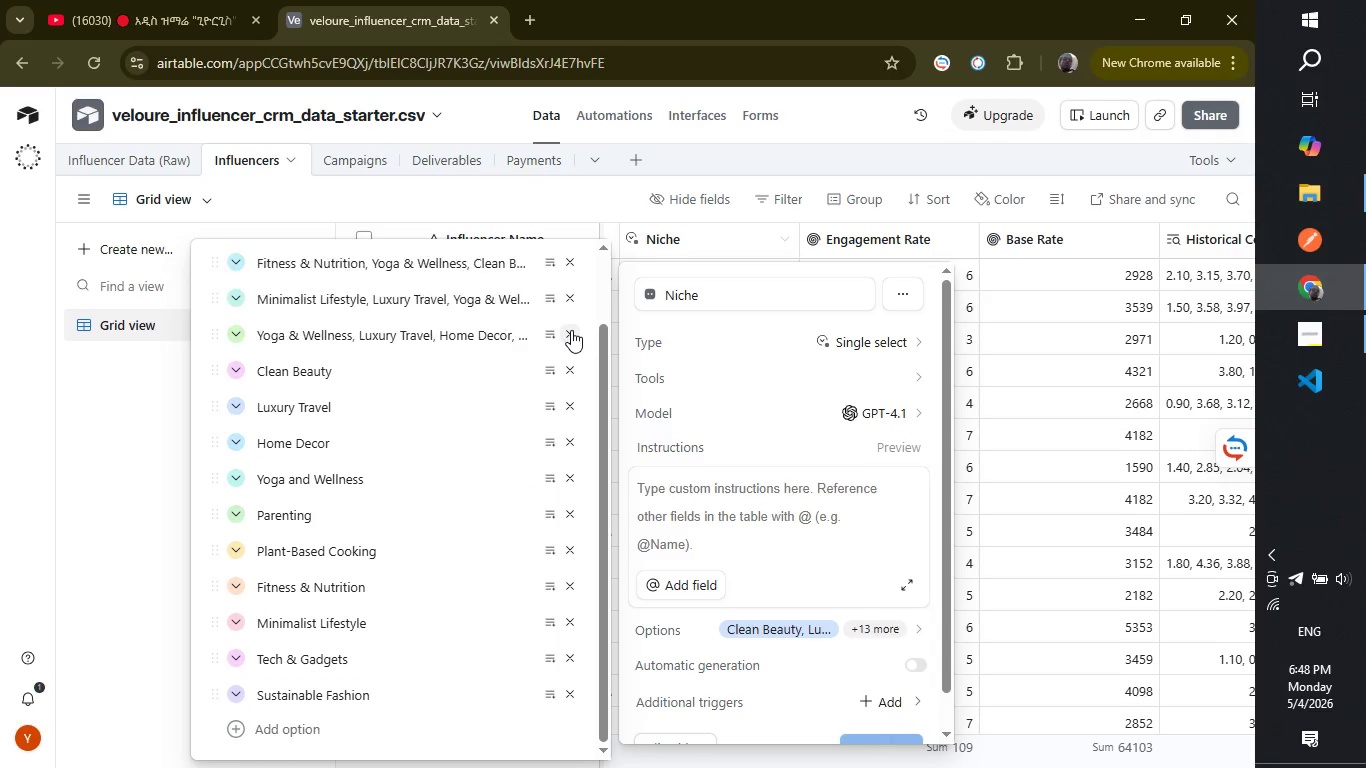 
triple_click([571, 330])
 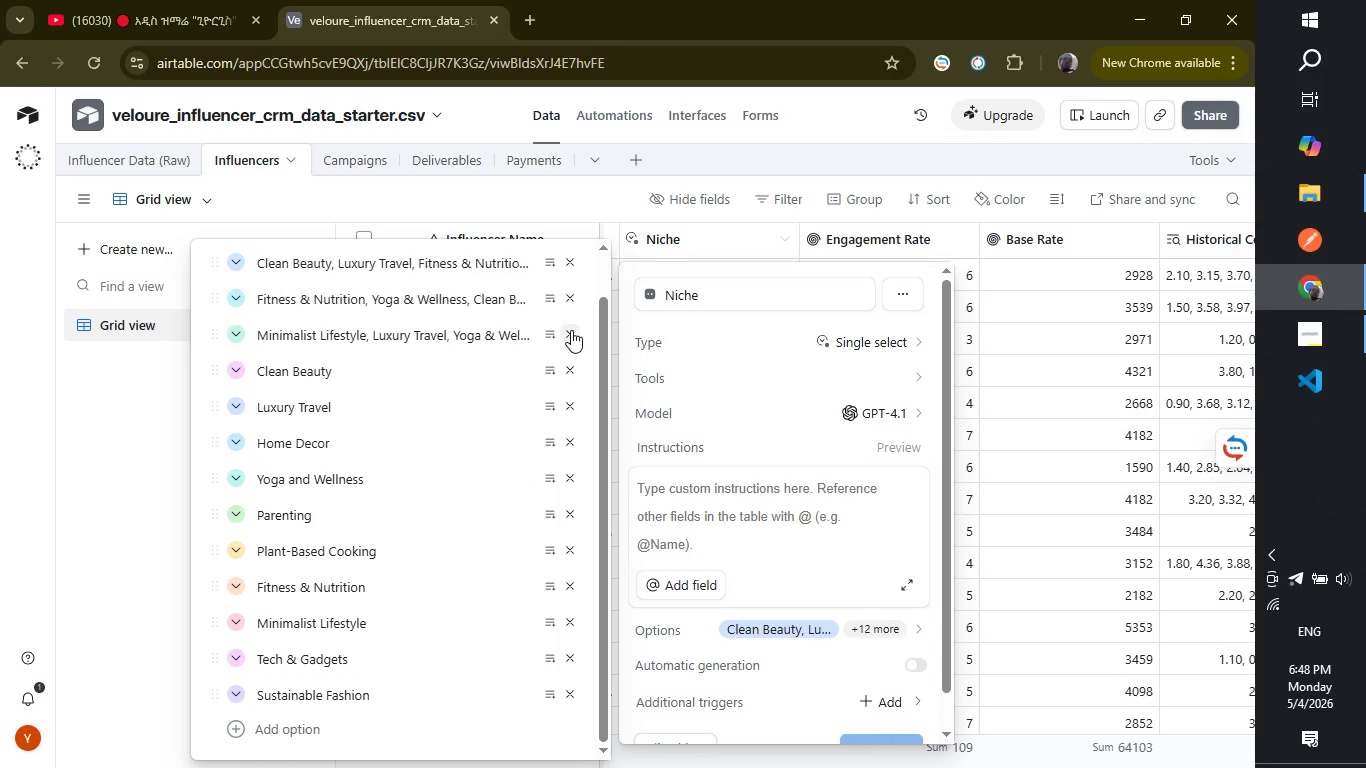 
triple_click([571, 330])
 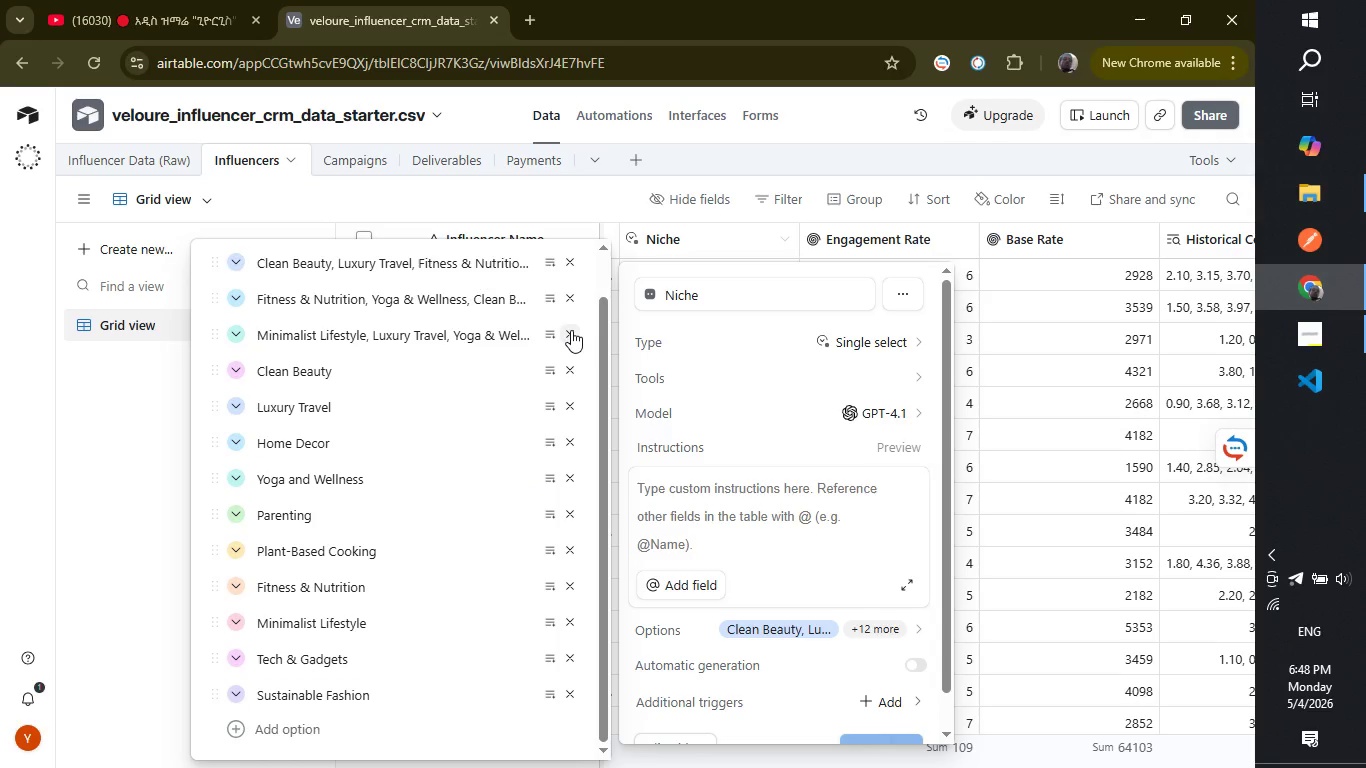 
triple_click([571, 330])
 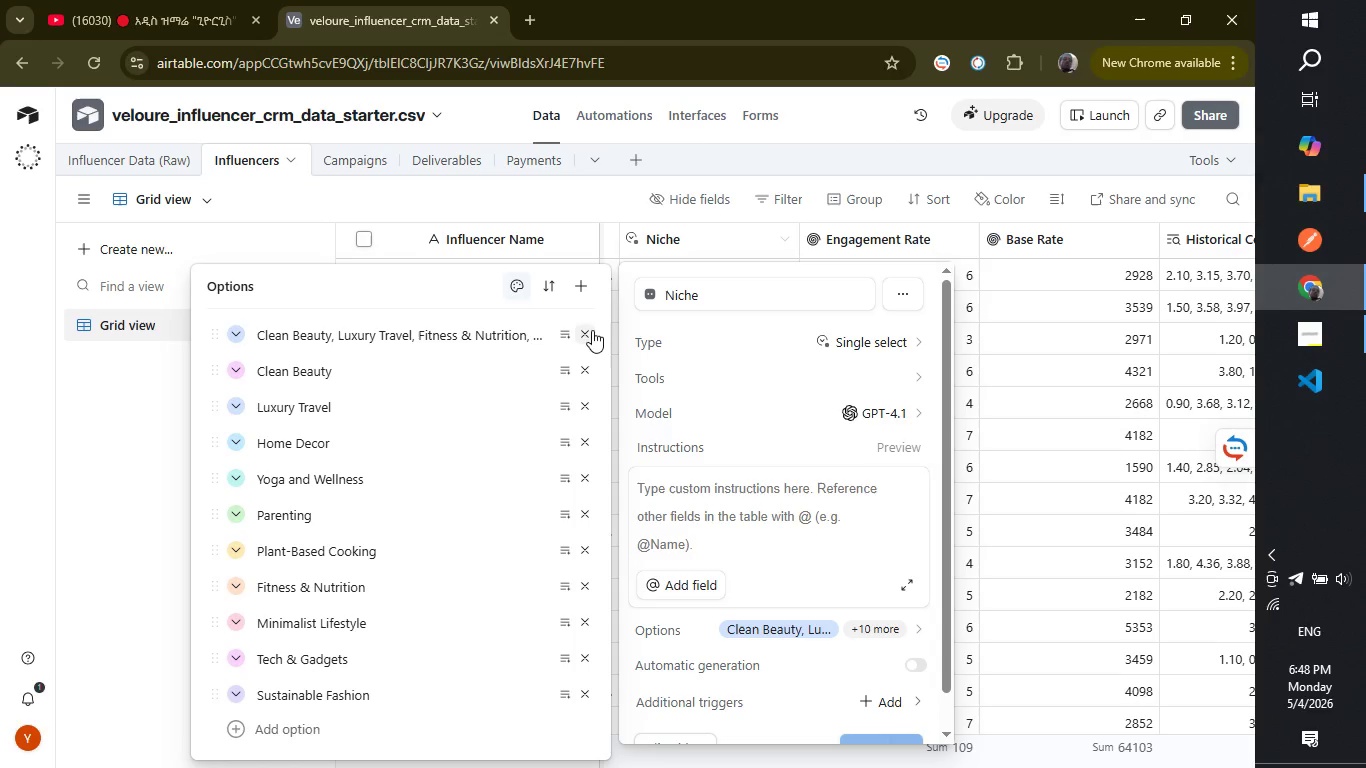 
left_click([587, 330])
 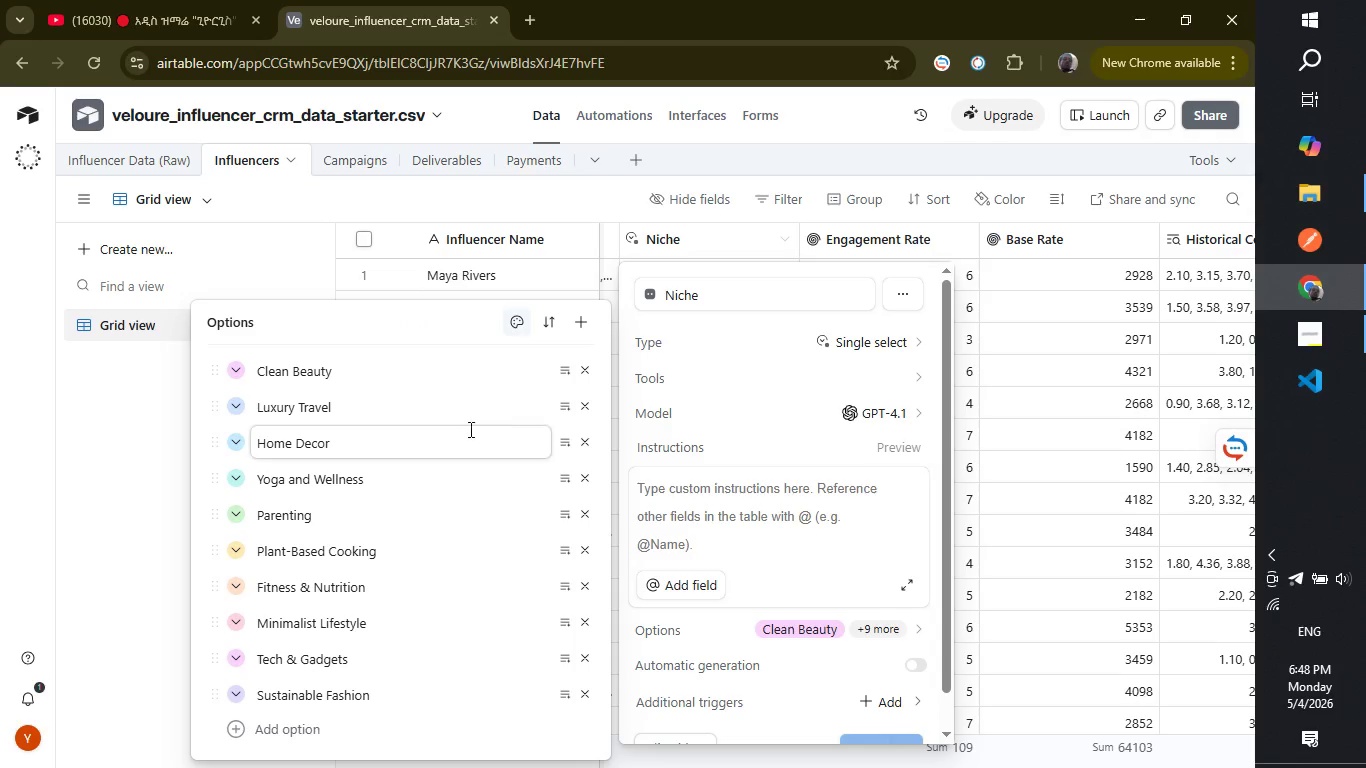 
hold_key(key=ArrowDown, duration=0.52)
 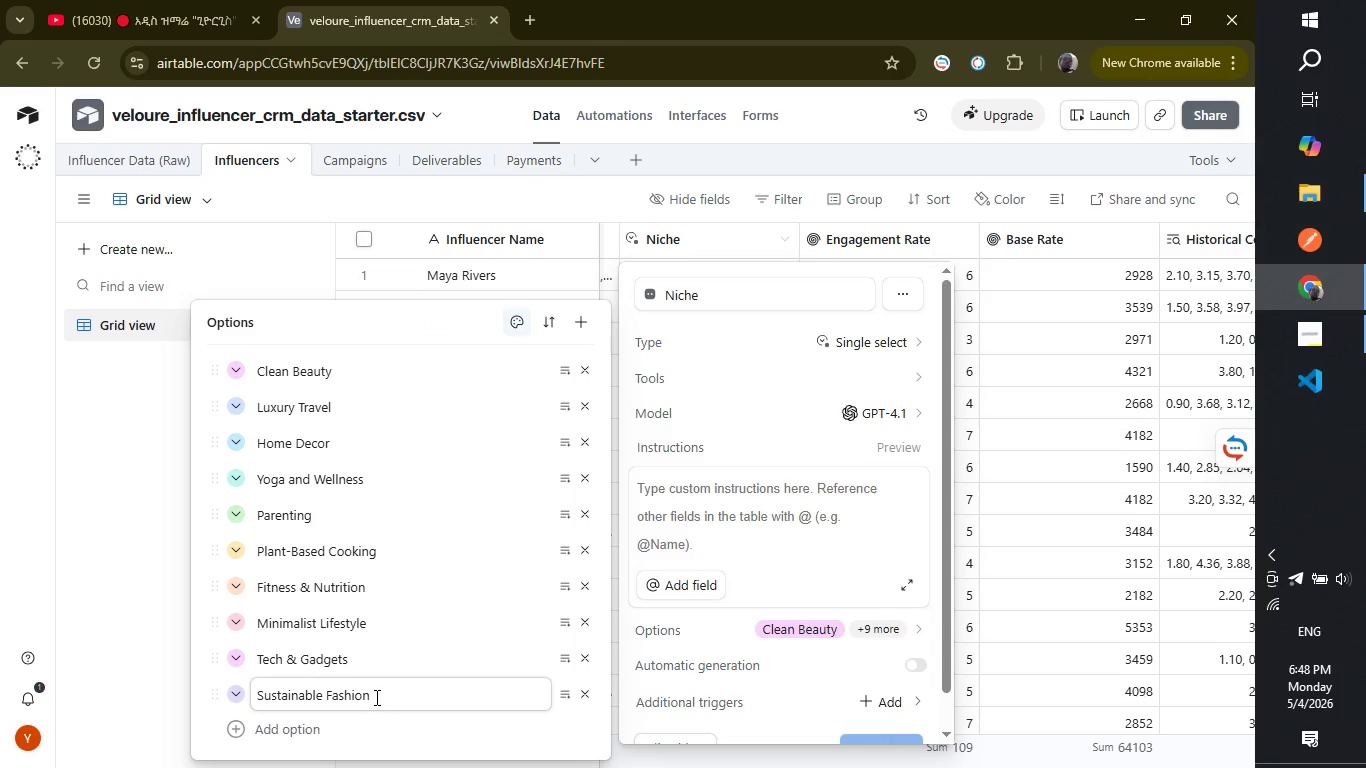 
left_click([375, 697])
 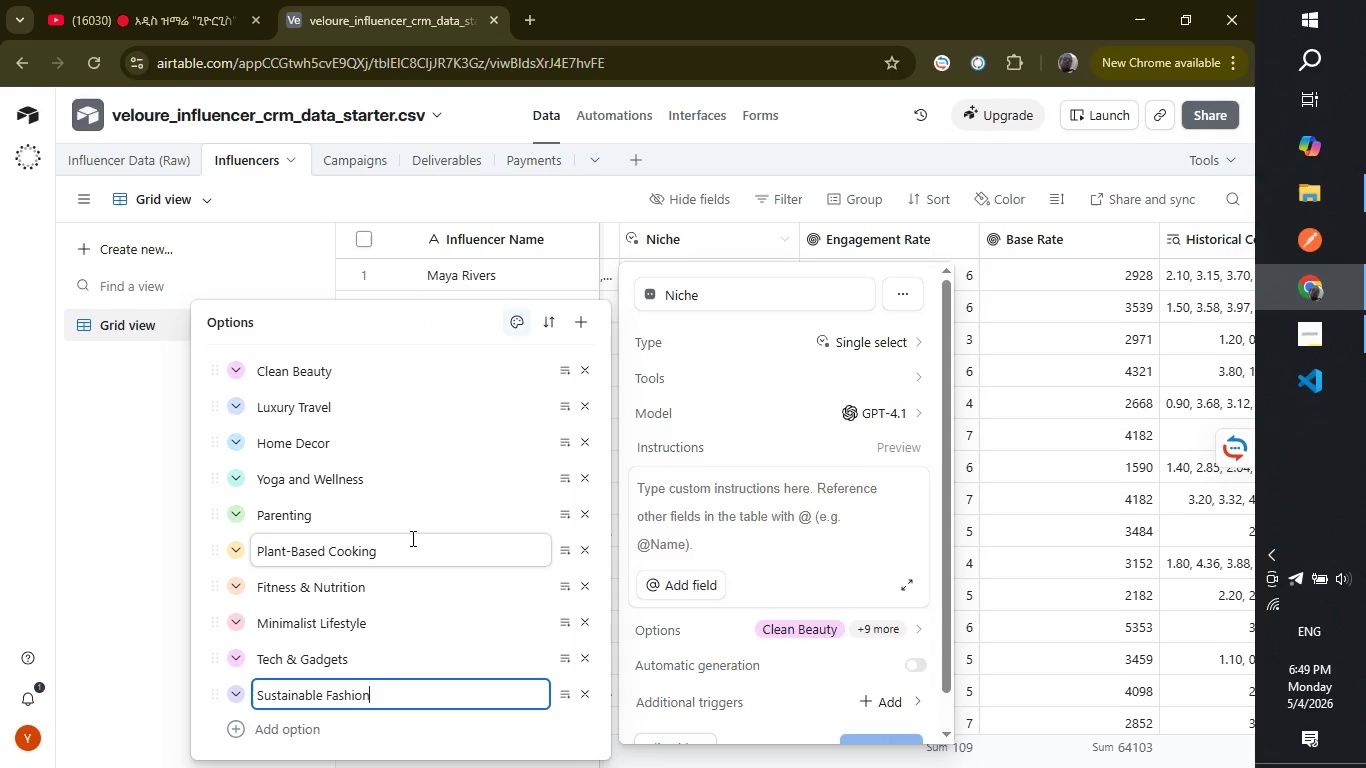 
left_click([391, 509])
 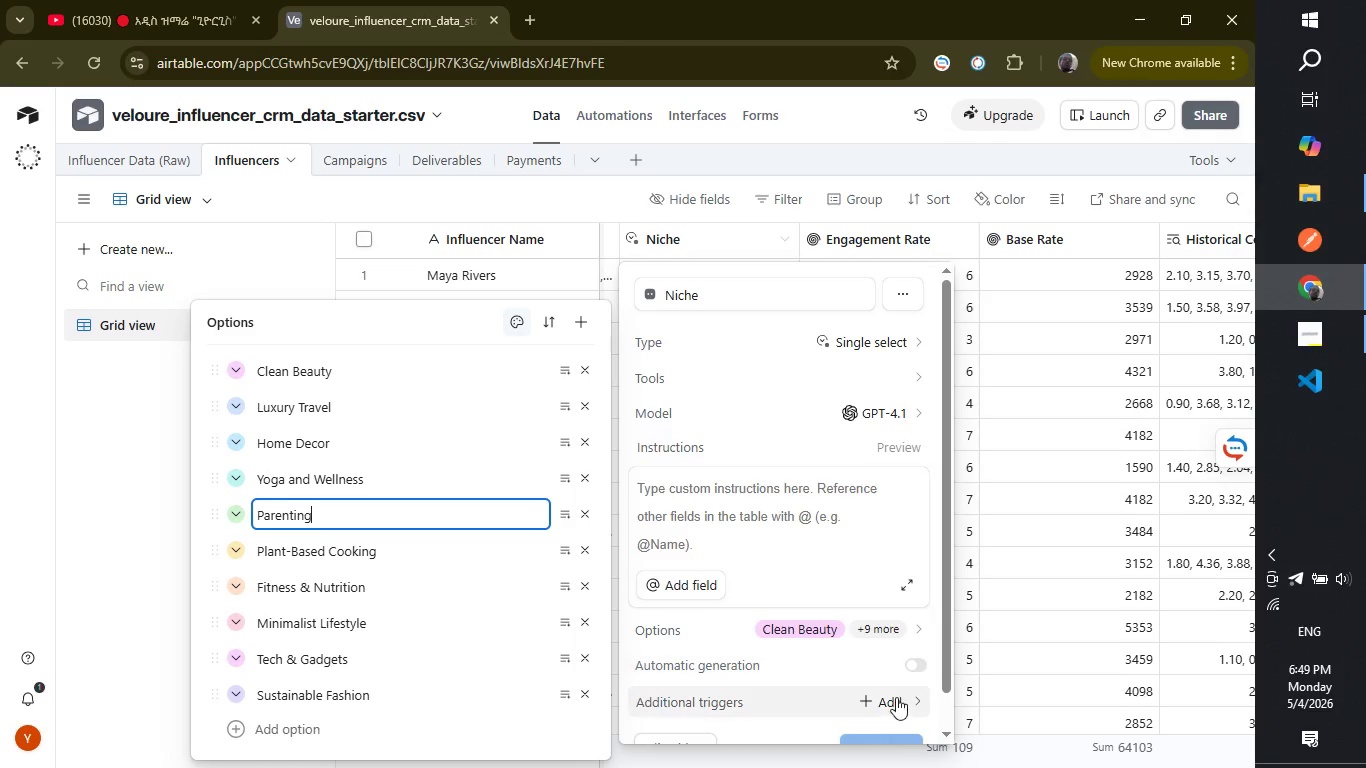 
wait(7.44)
 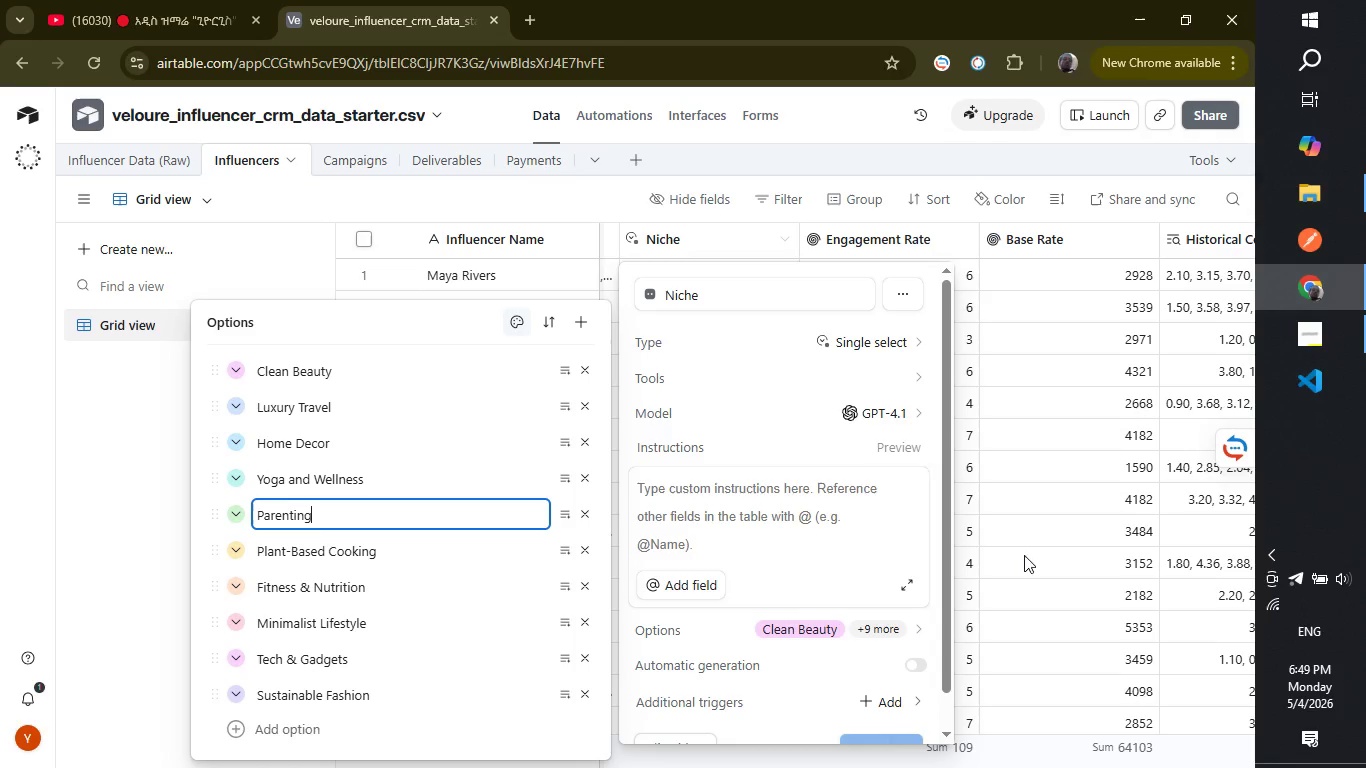 
left_click_drag(start_coordinate=[941, 652], to_coordinate=[936, 705])
 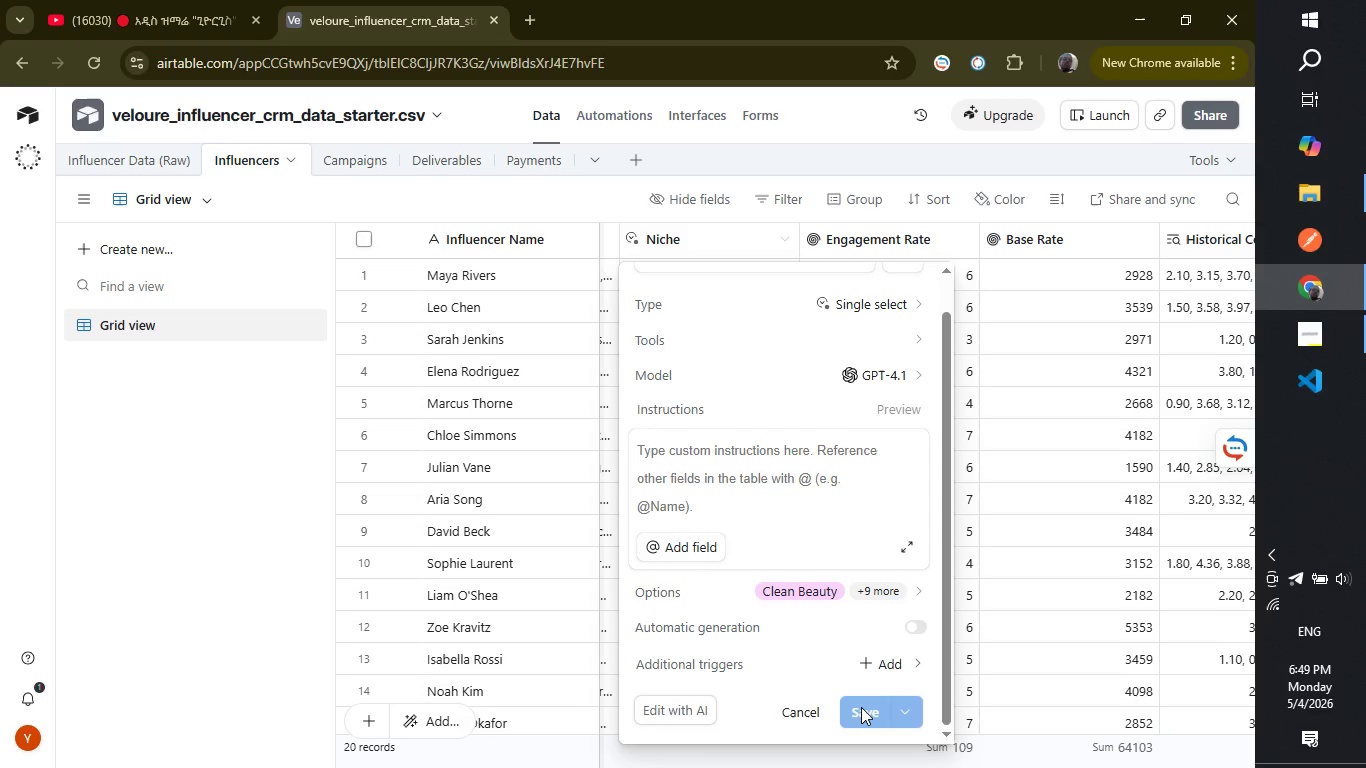 
left_click([861, 707])
 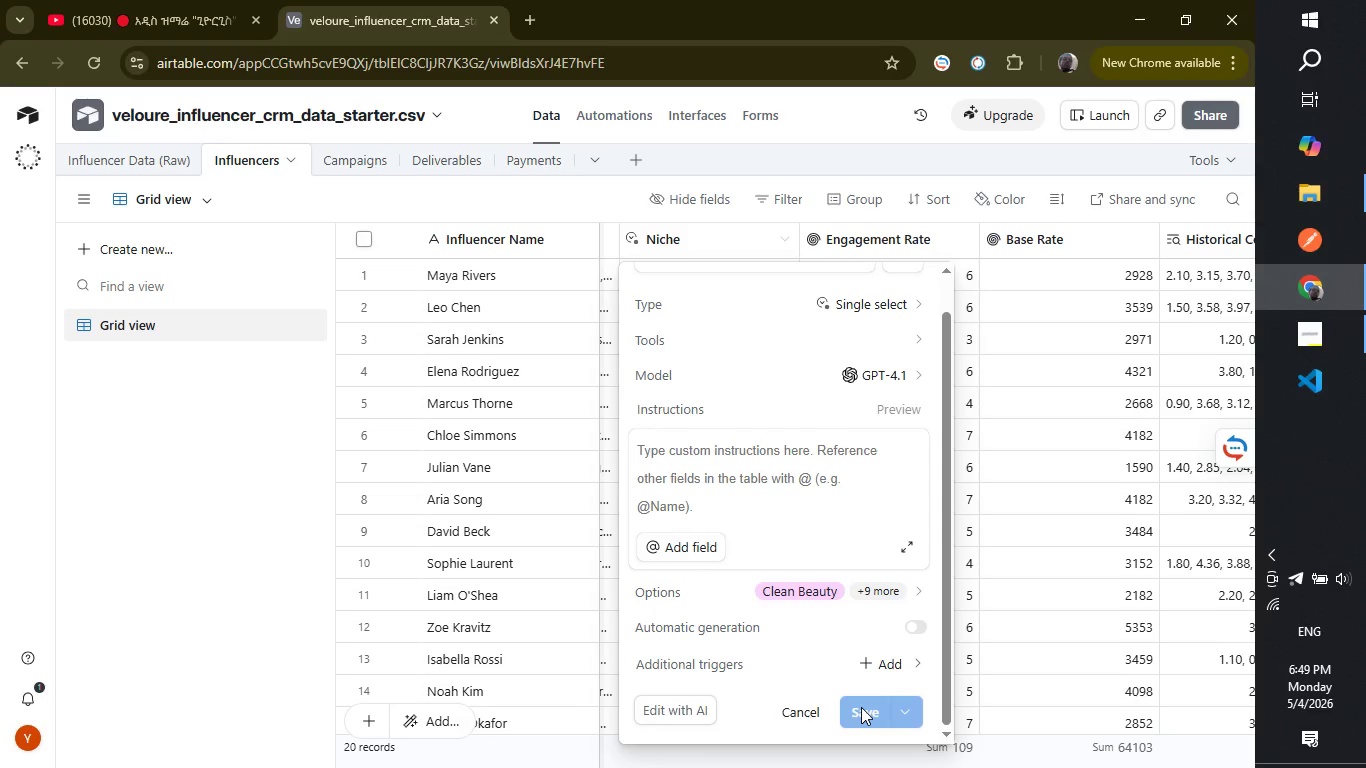 
left_click([861, 707])
 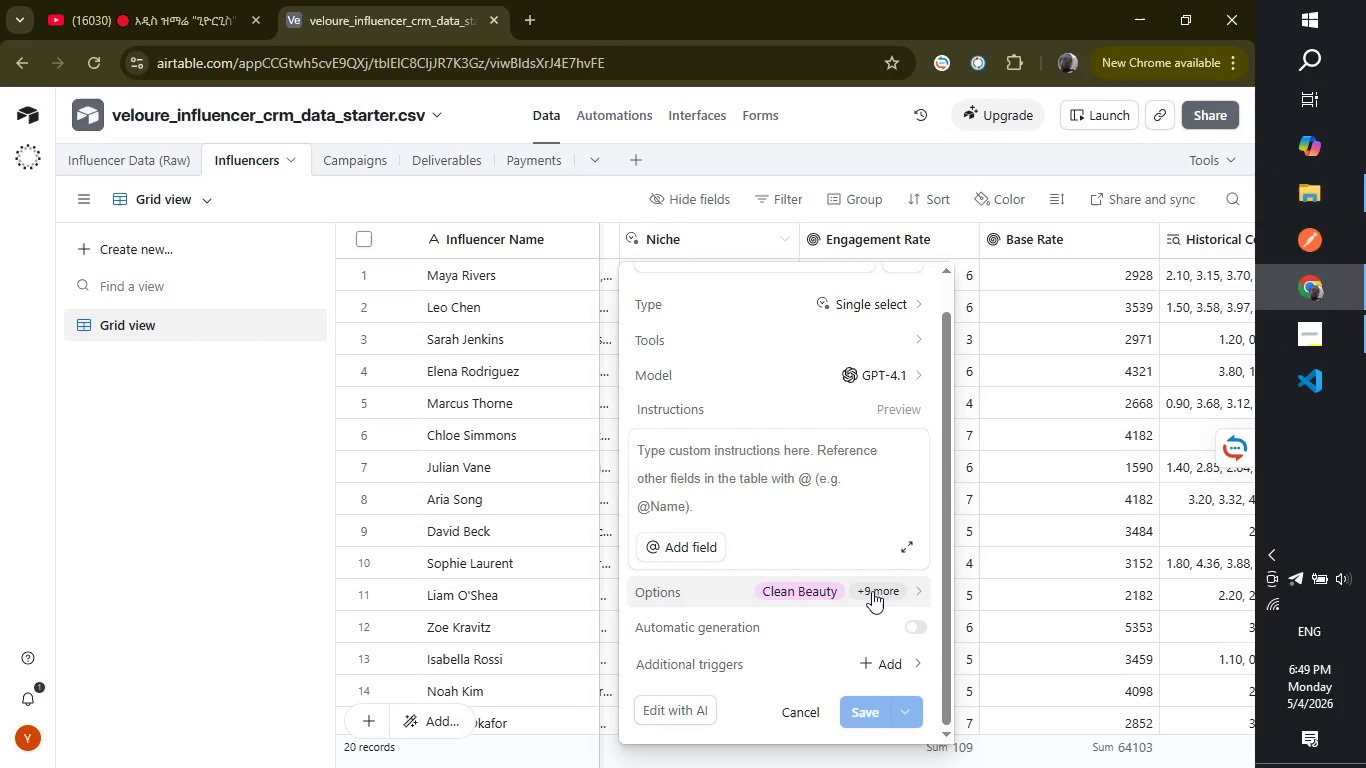 
left_click([872, 591])
 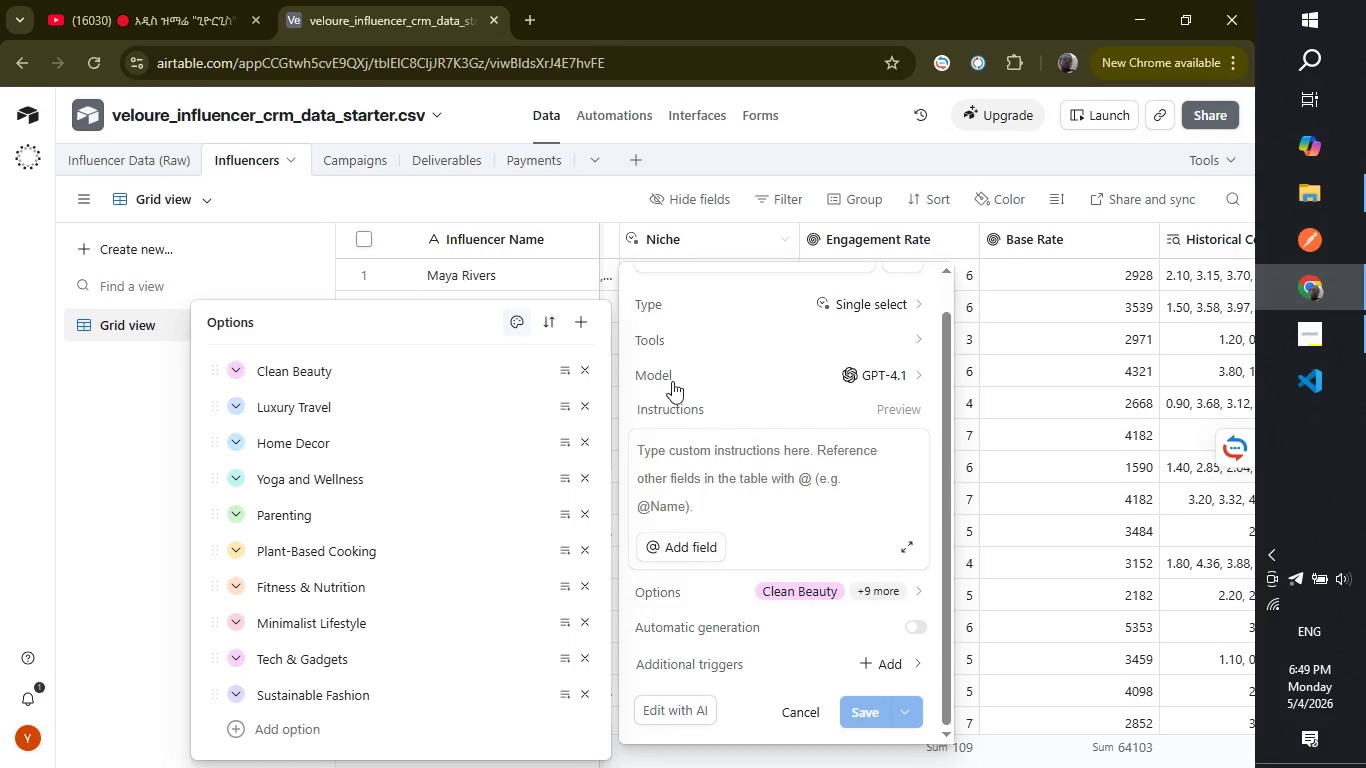 
wait(14.09)
 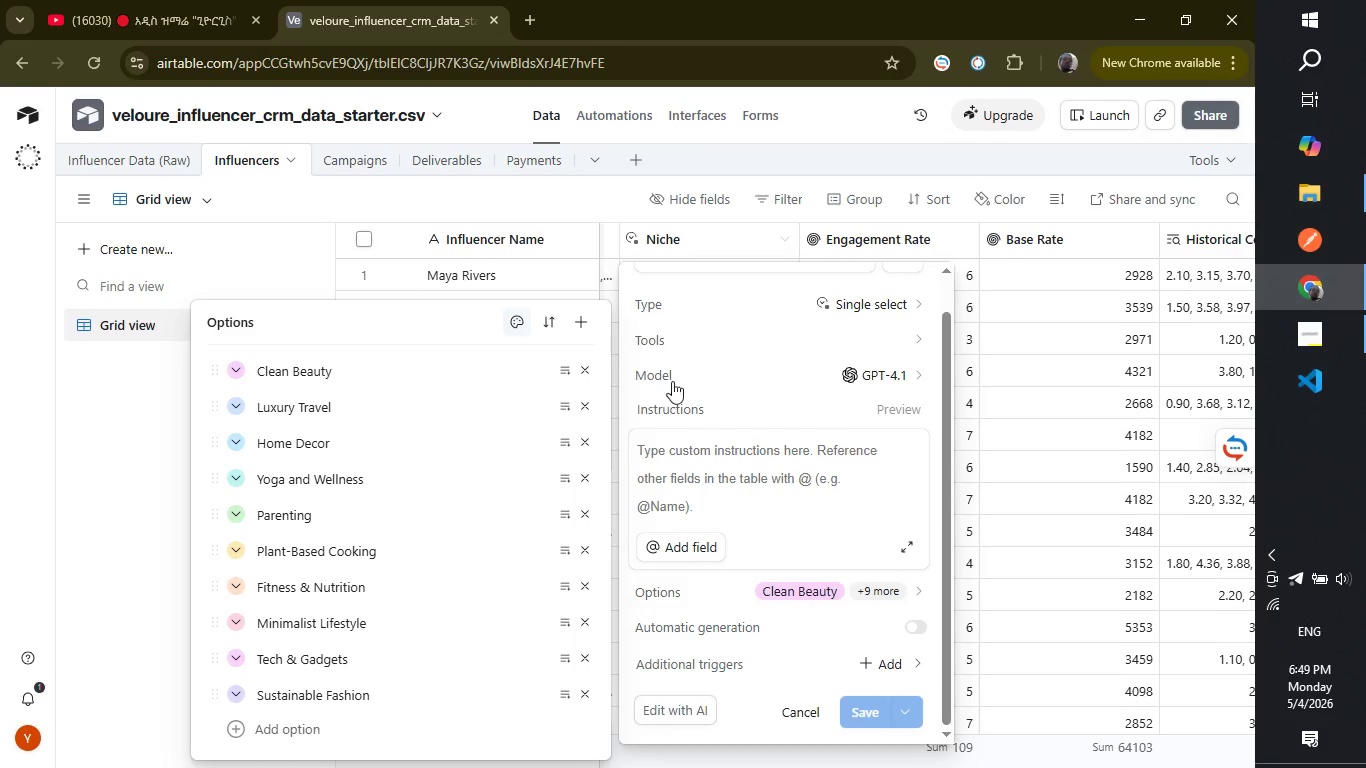 
hold_key(key=ArrowDown, duration=0.77)
 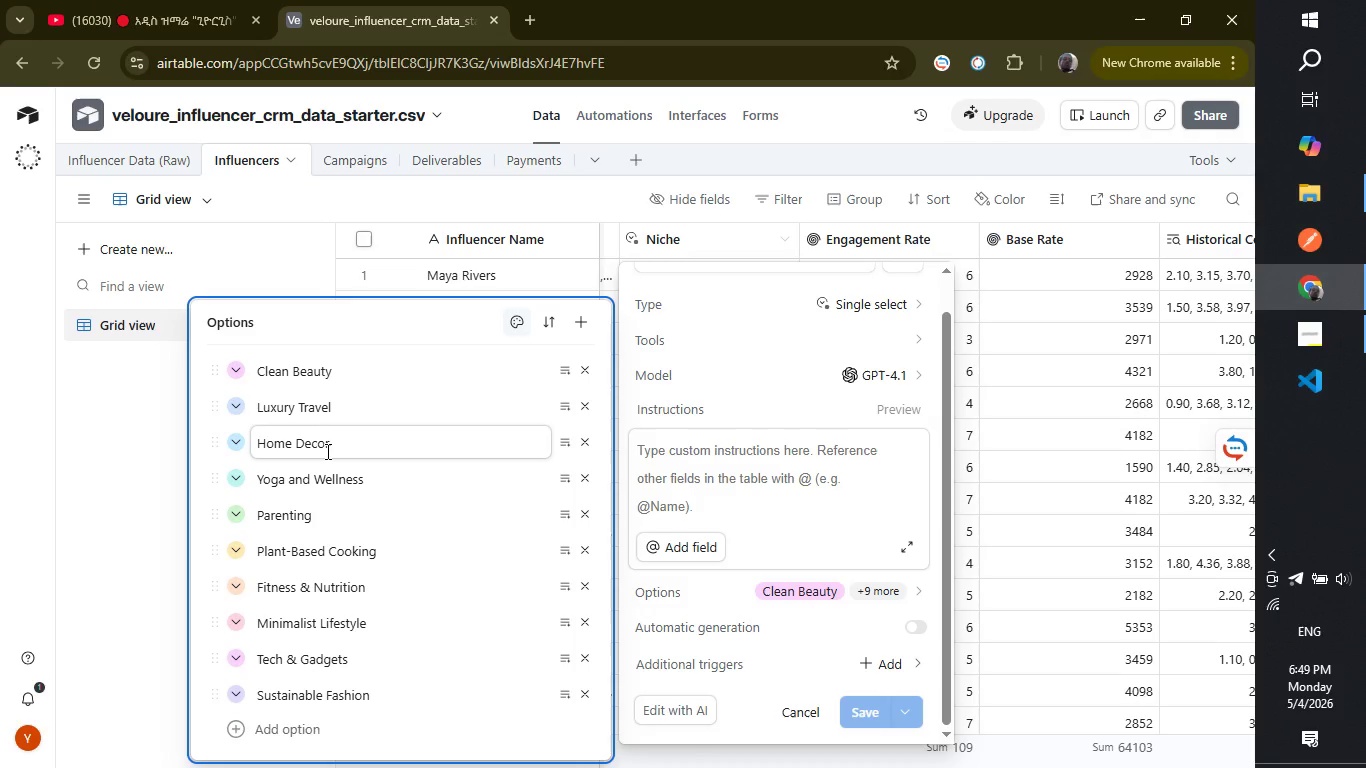 
hold_key(key=ArrowDown, duration=0.31)
 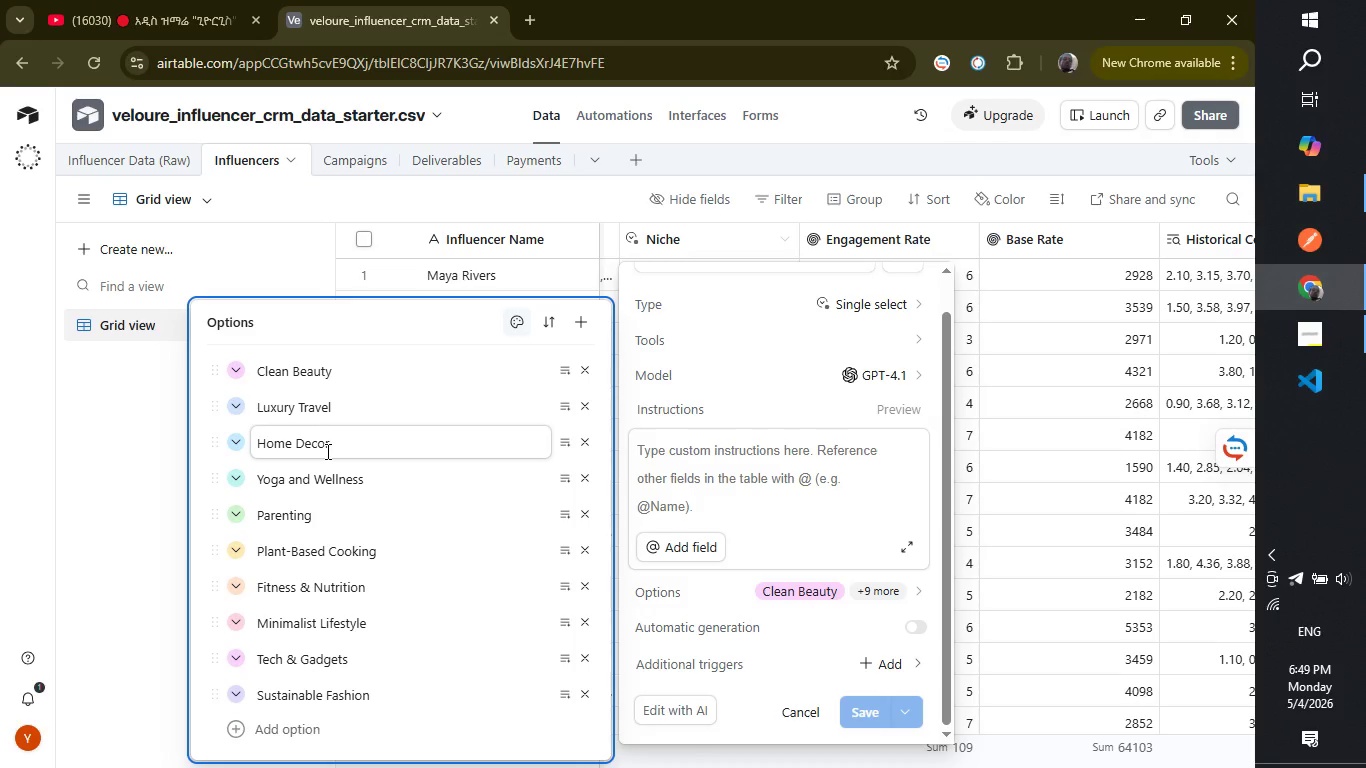 
key(ArrowDown)
 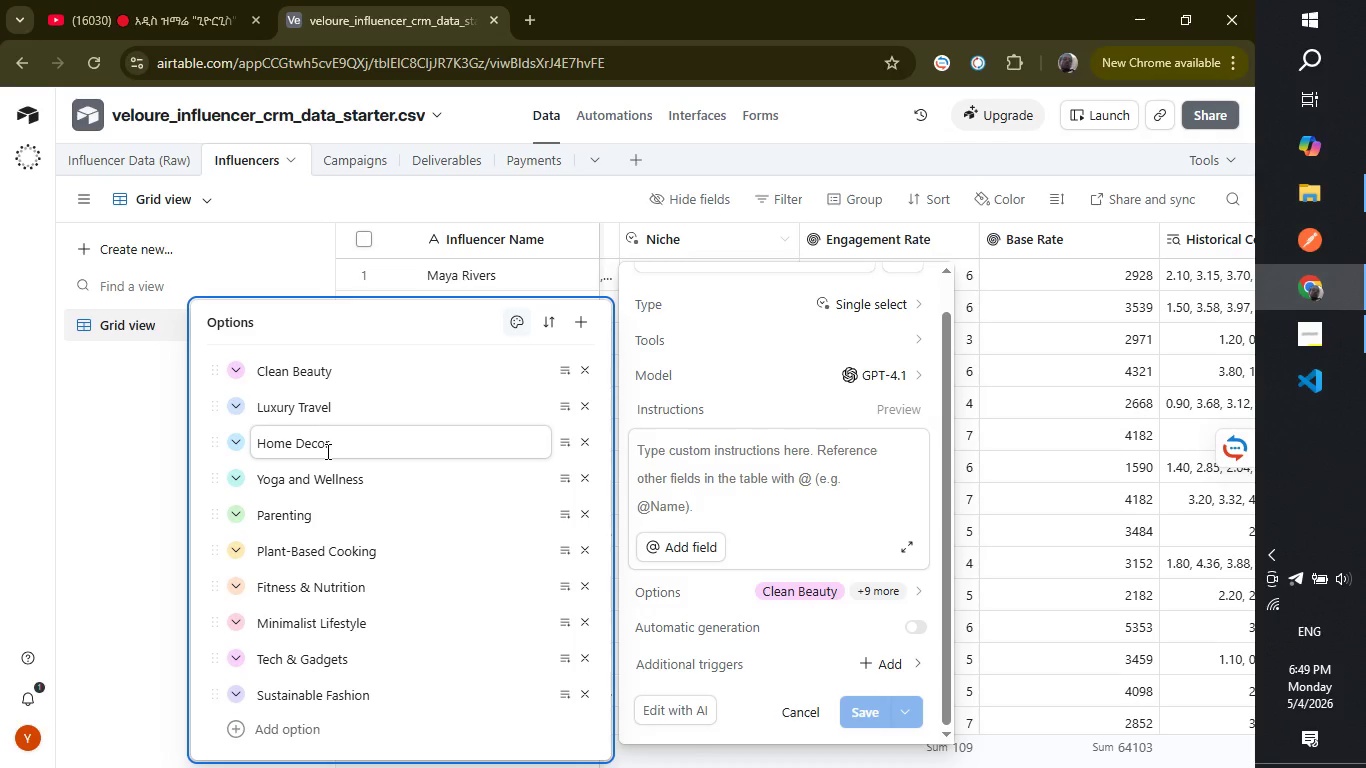 
key(ArrowDown)
 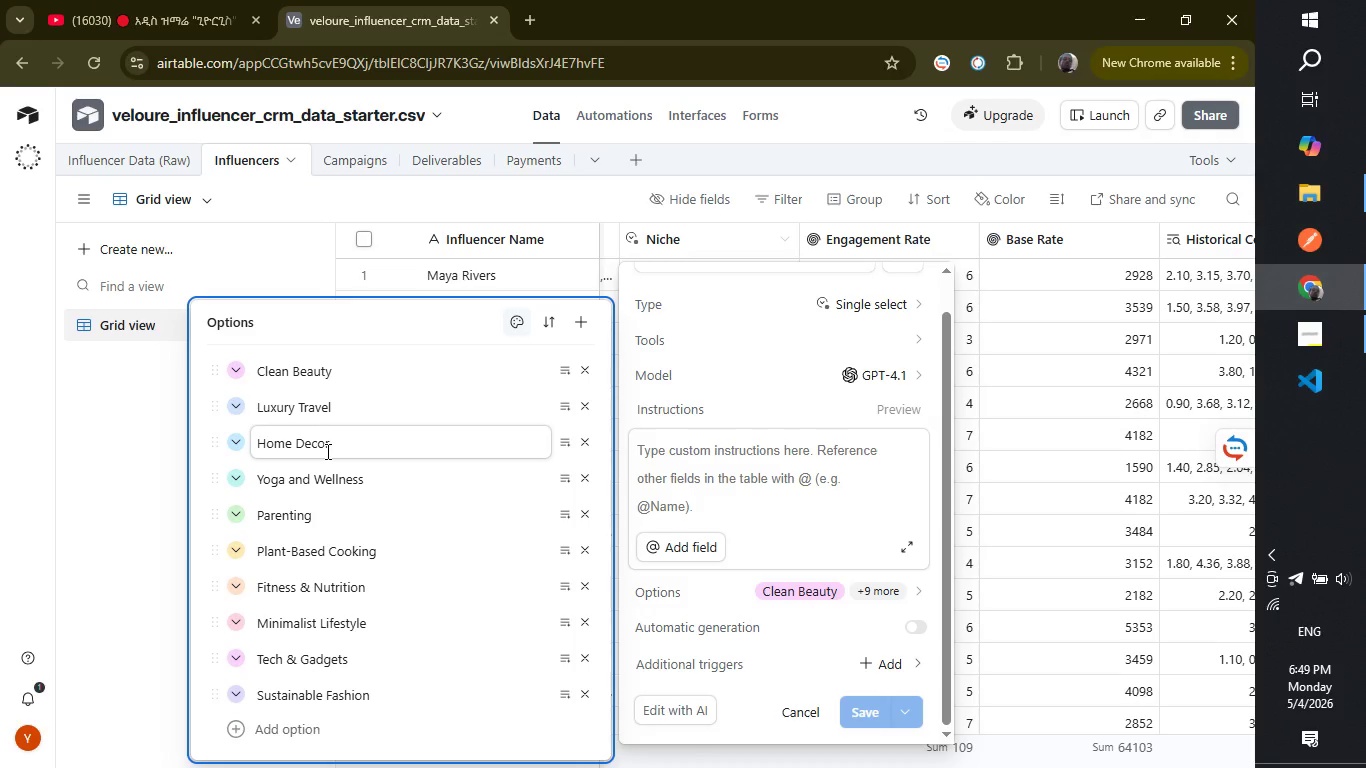 
key(ArrowDown)
 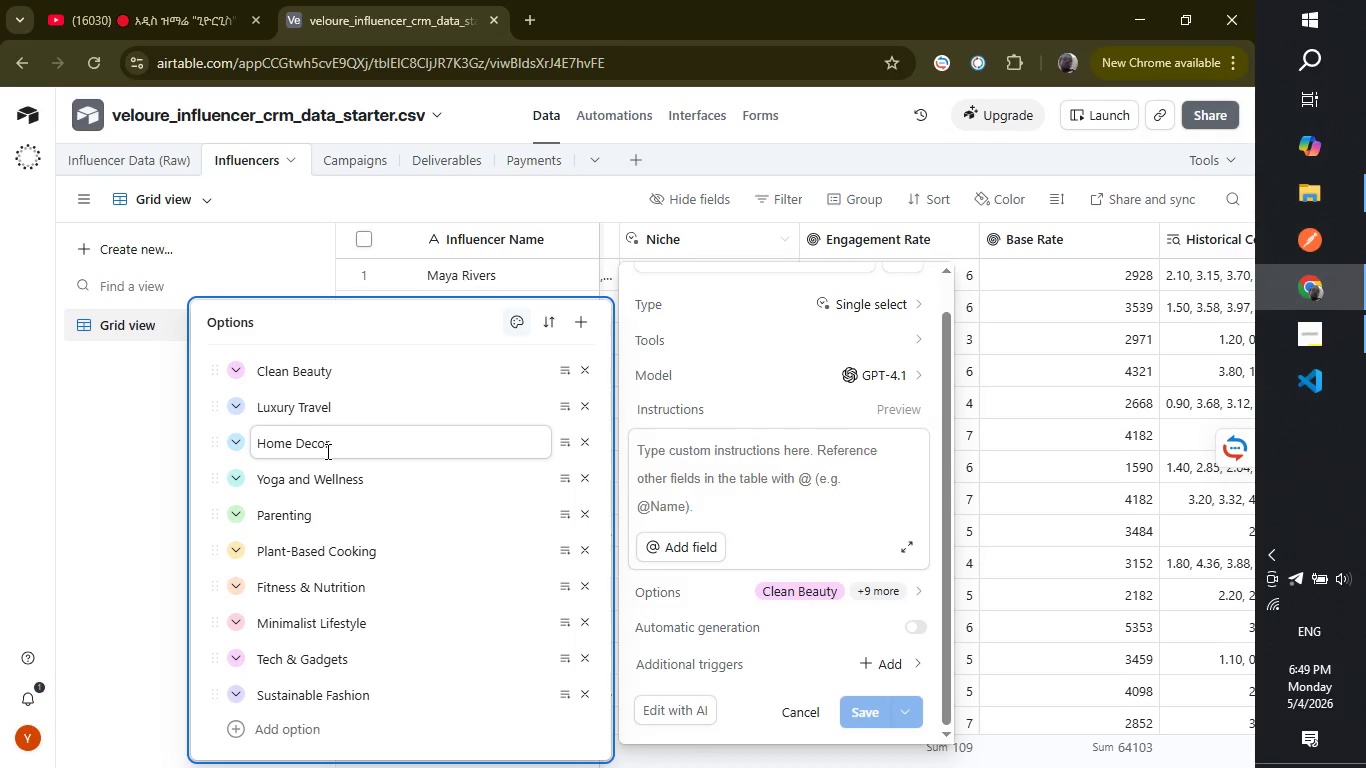 
key(ArrowDown)
 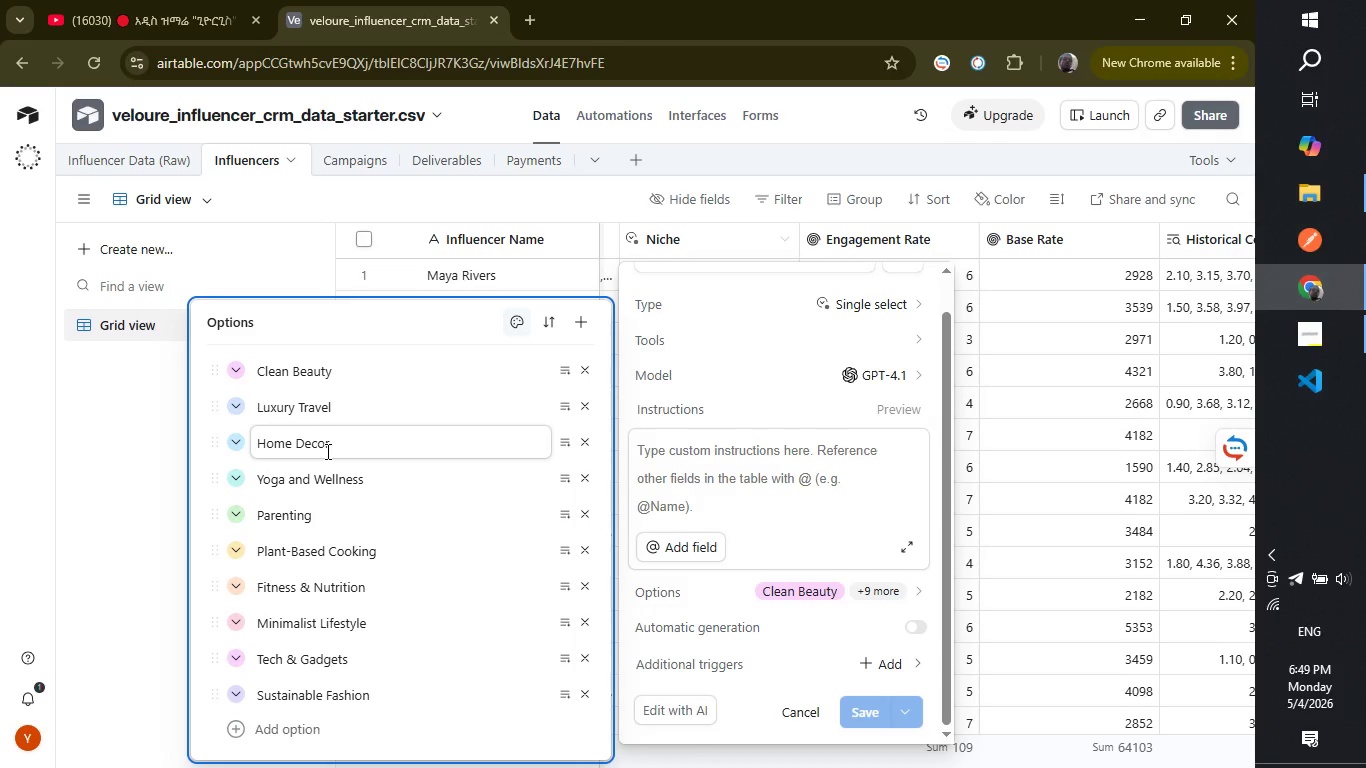 
hold_key(key=ArrowDown, duration=0.61)
 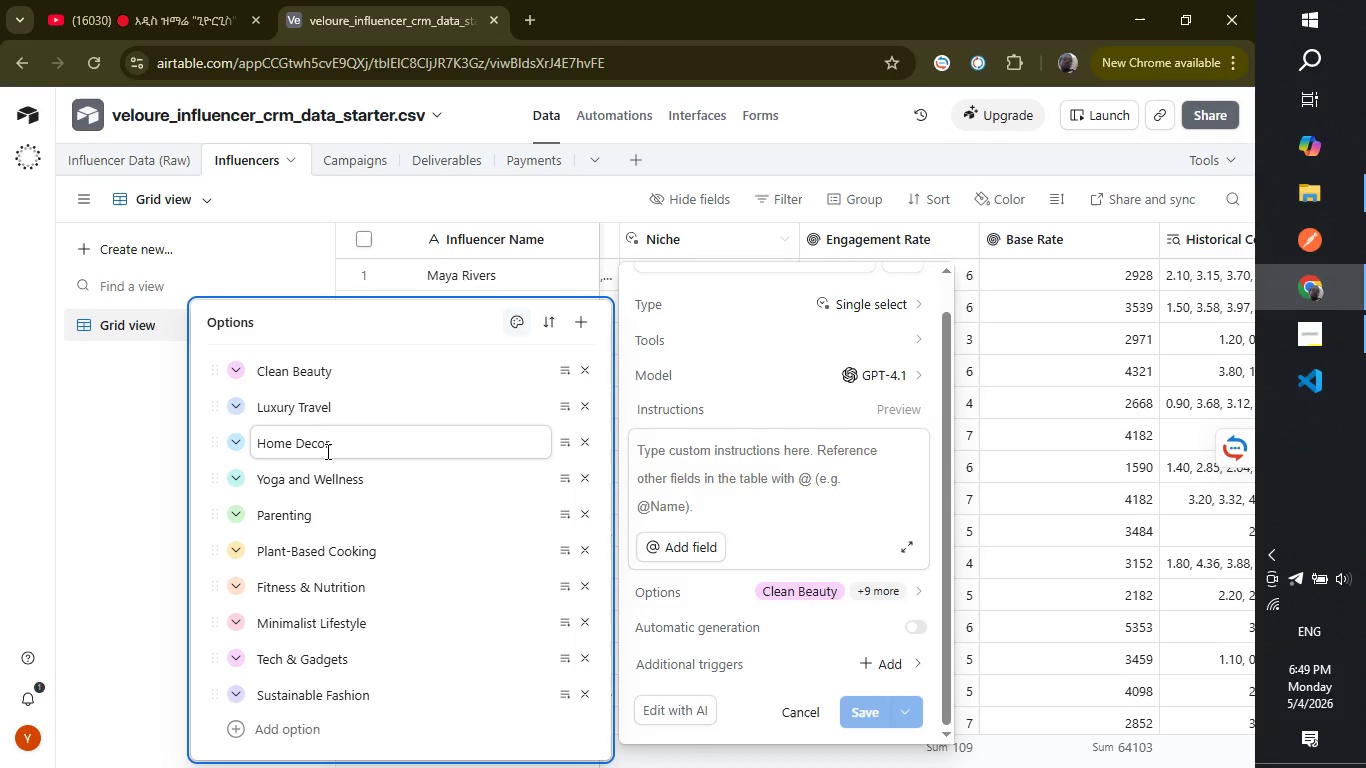 
key(ArrowDown)
 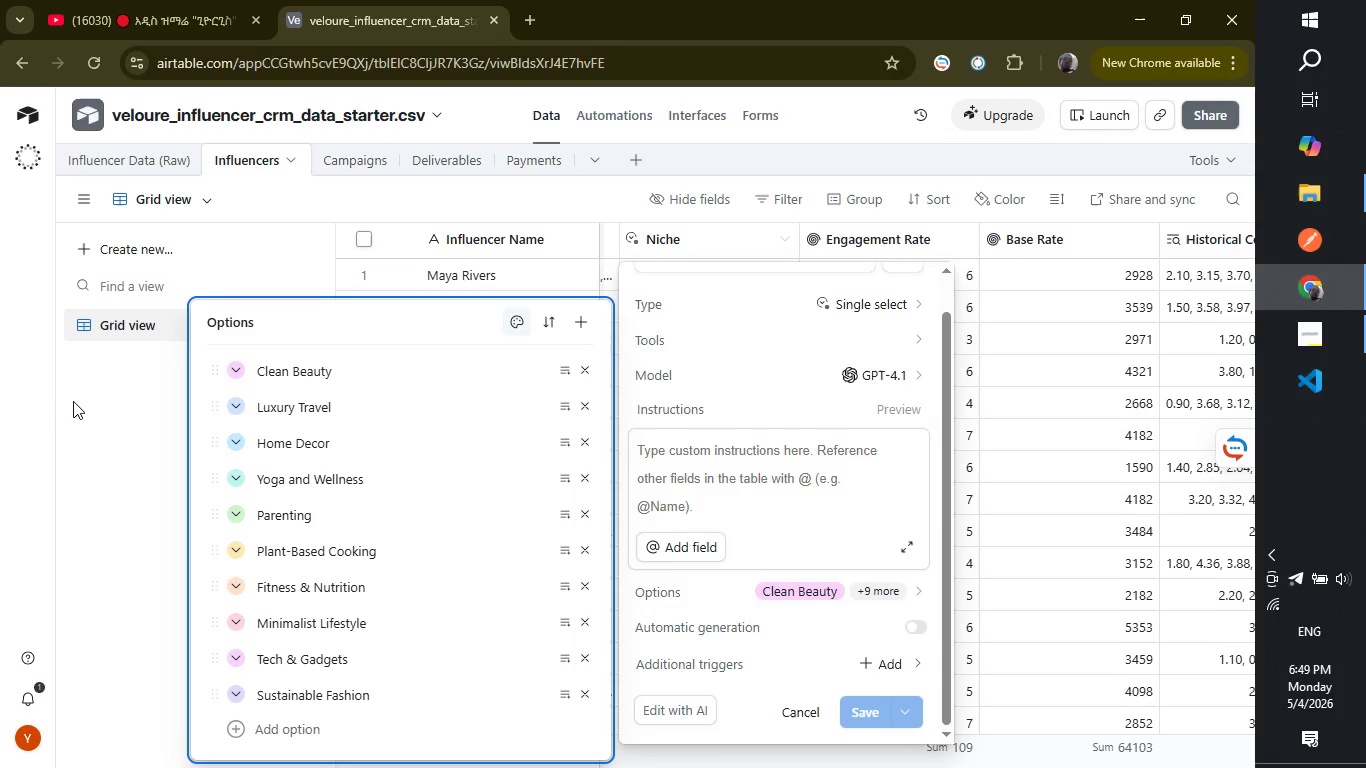 
left_click([74, 401])
 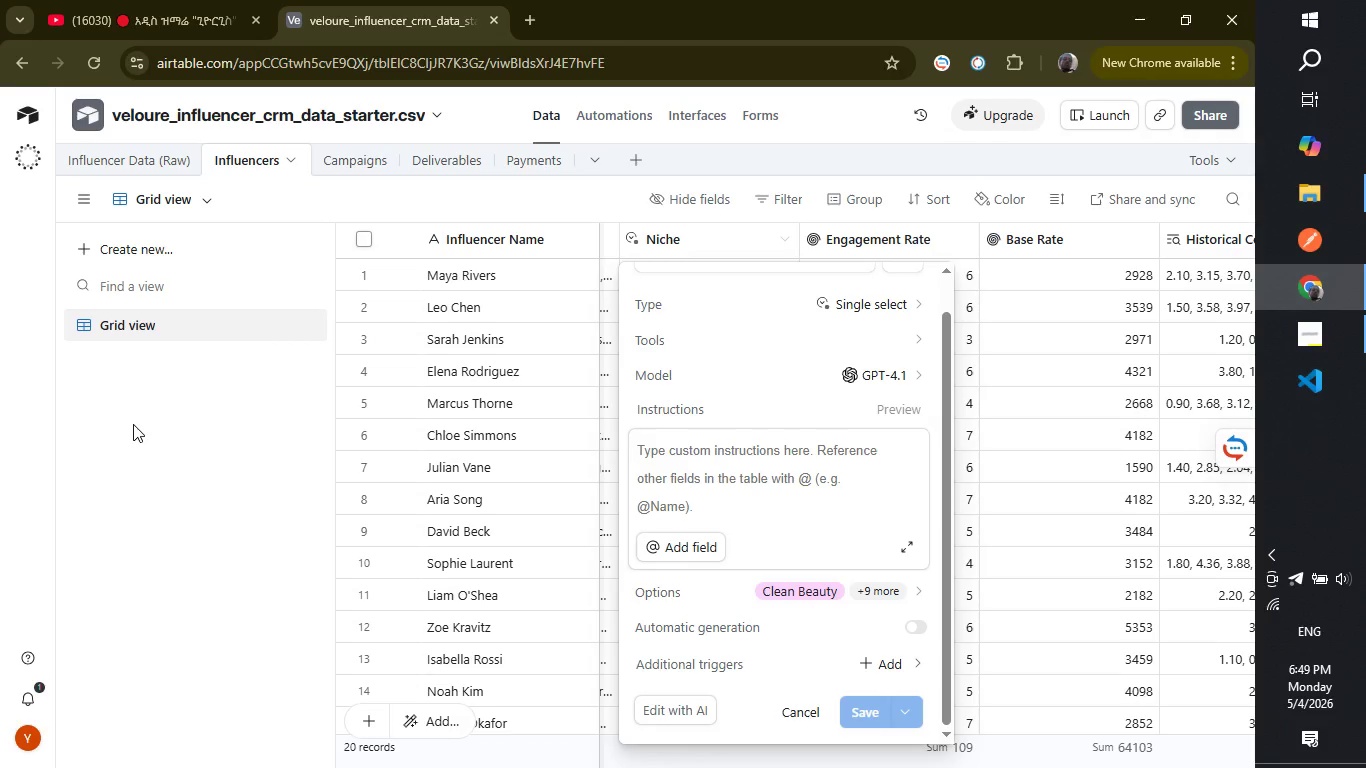 
left_click([132, 424])
 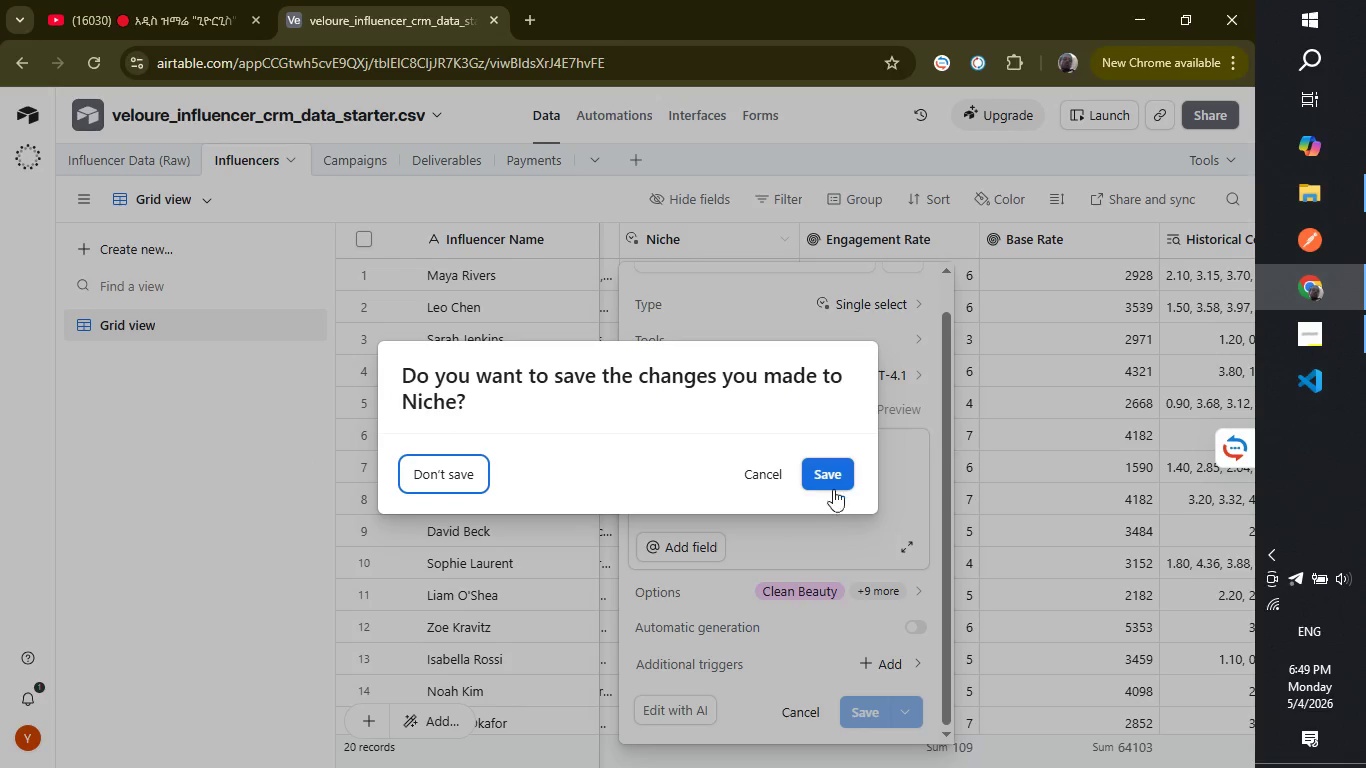 
left_click([820, 459])
 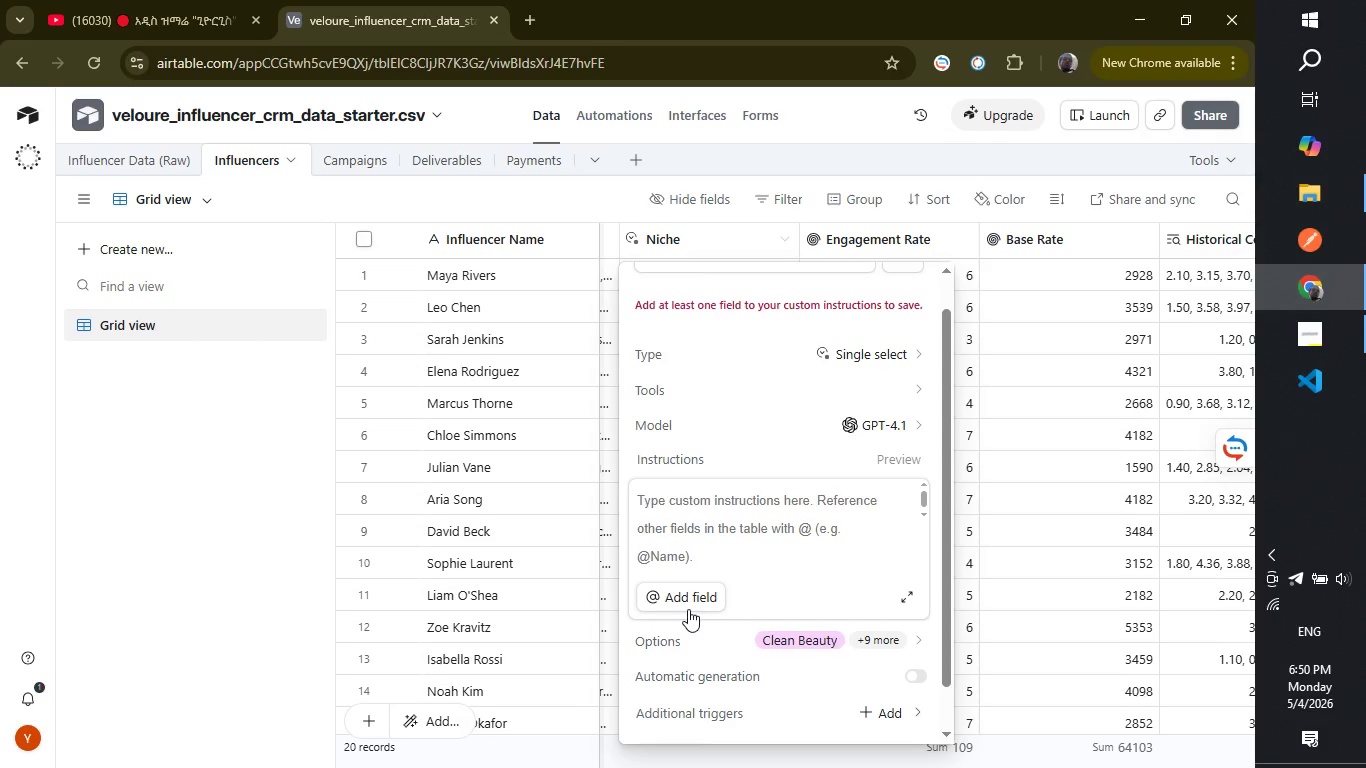 
wait(37.28)
 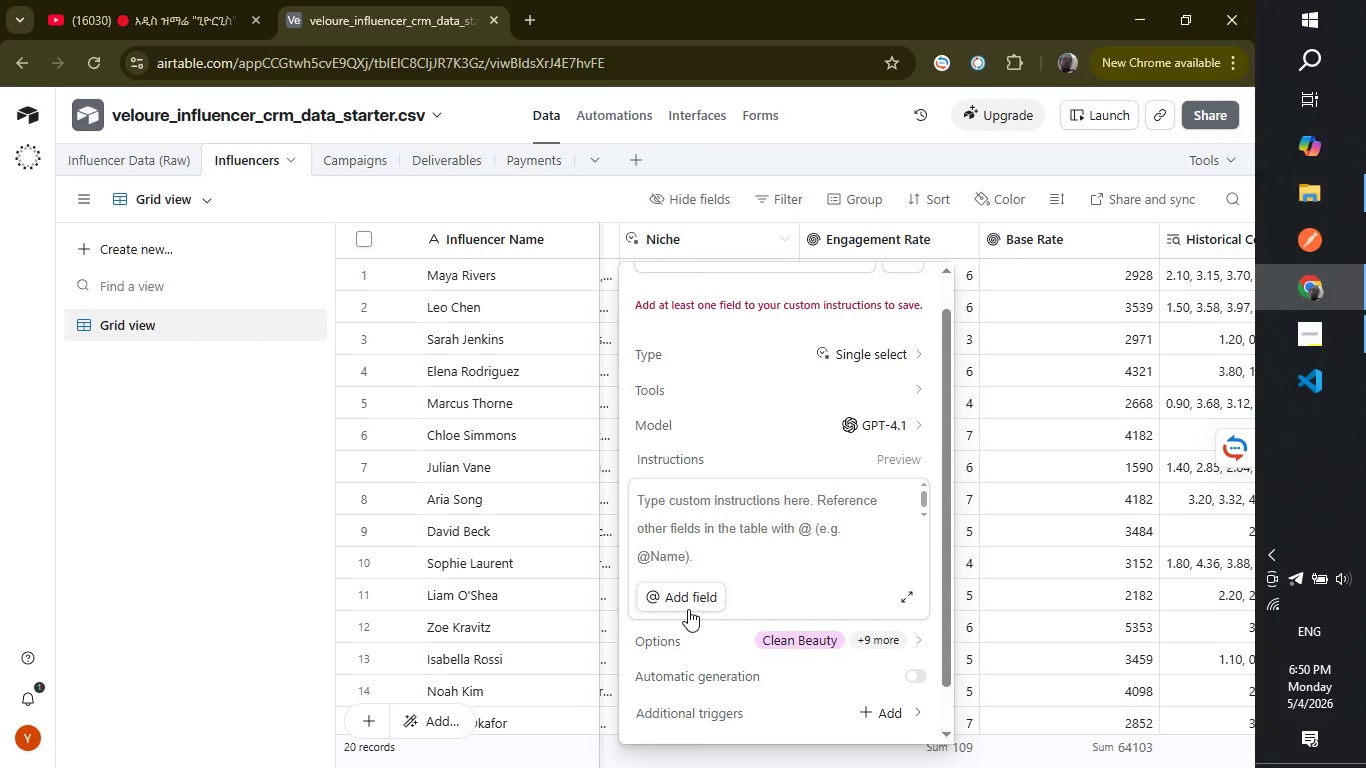 
left_click([677, 589])
 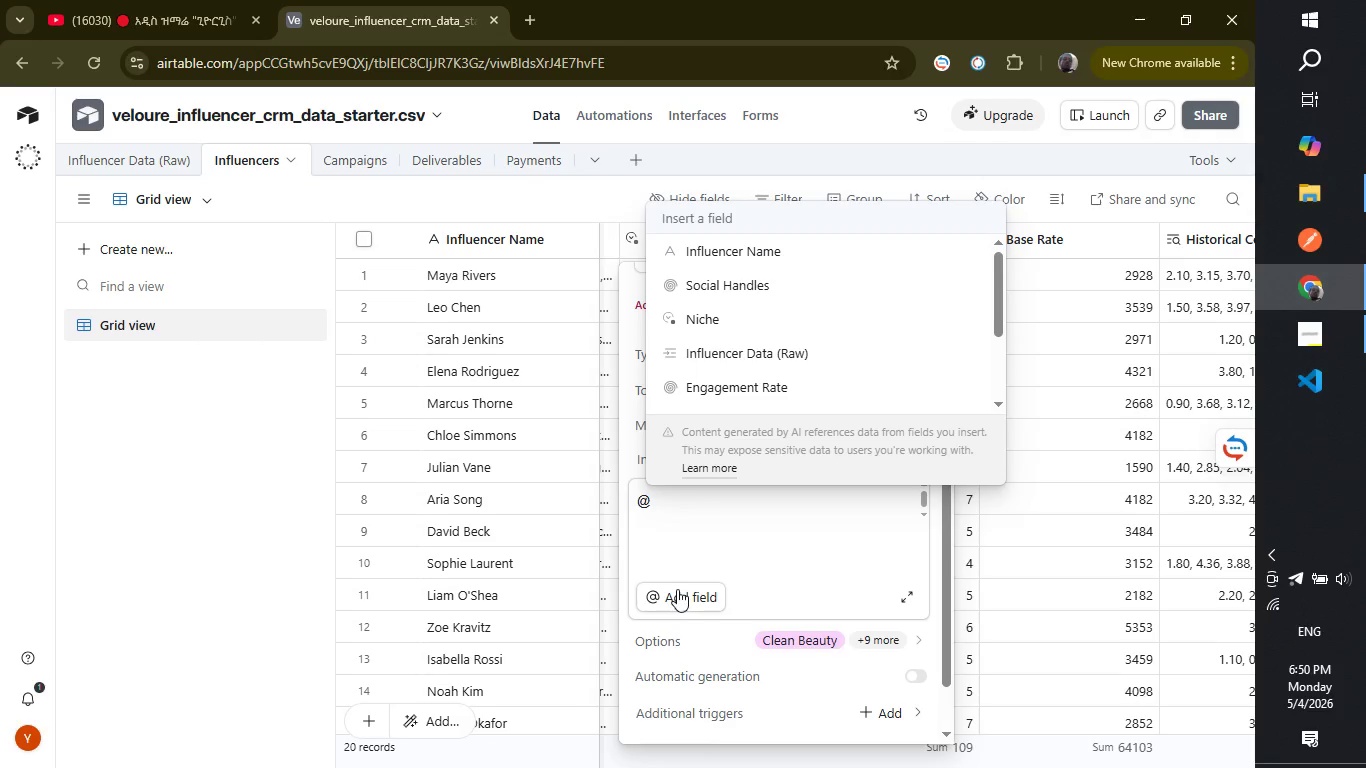 
wait(5.26)
 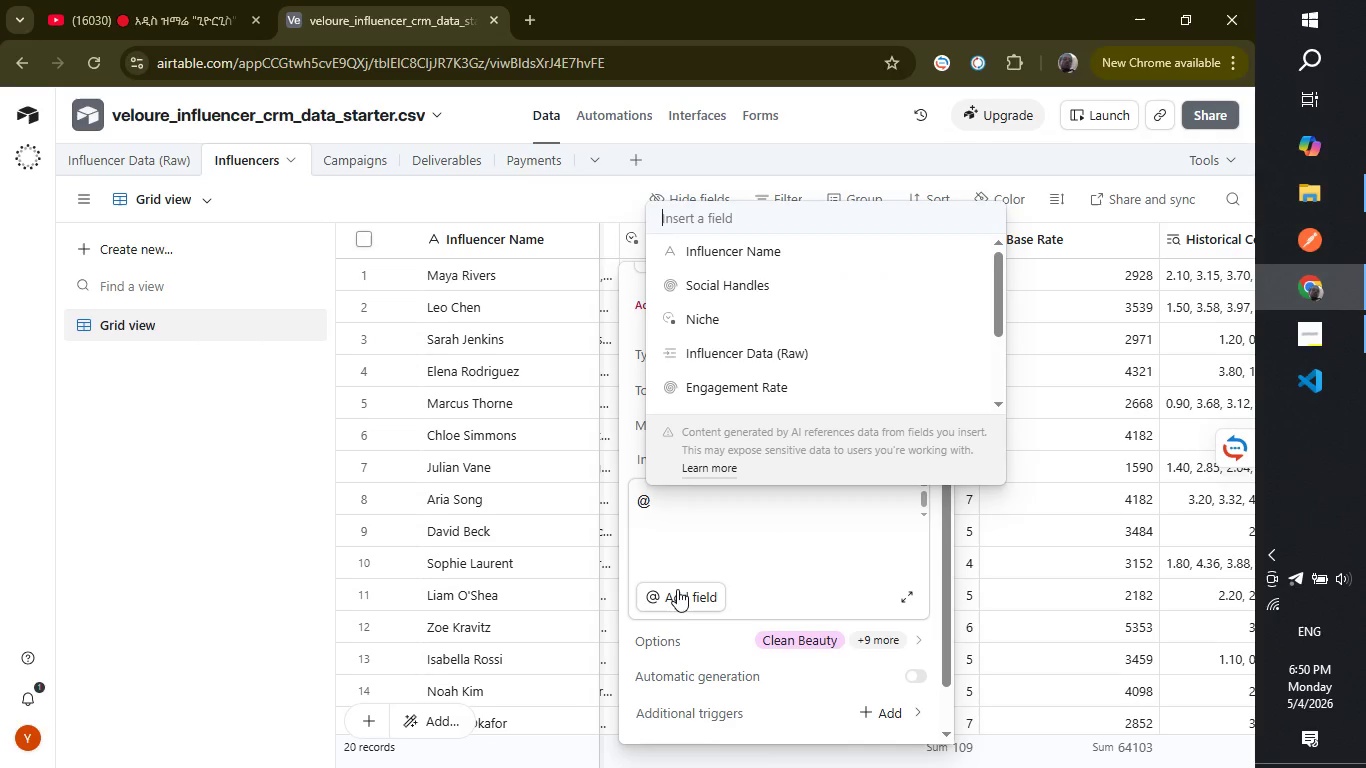 
left_click([698, 329])
 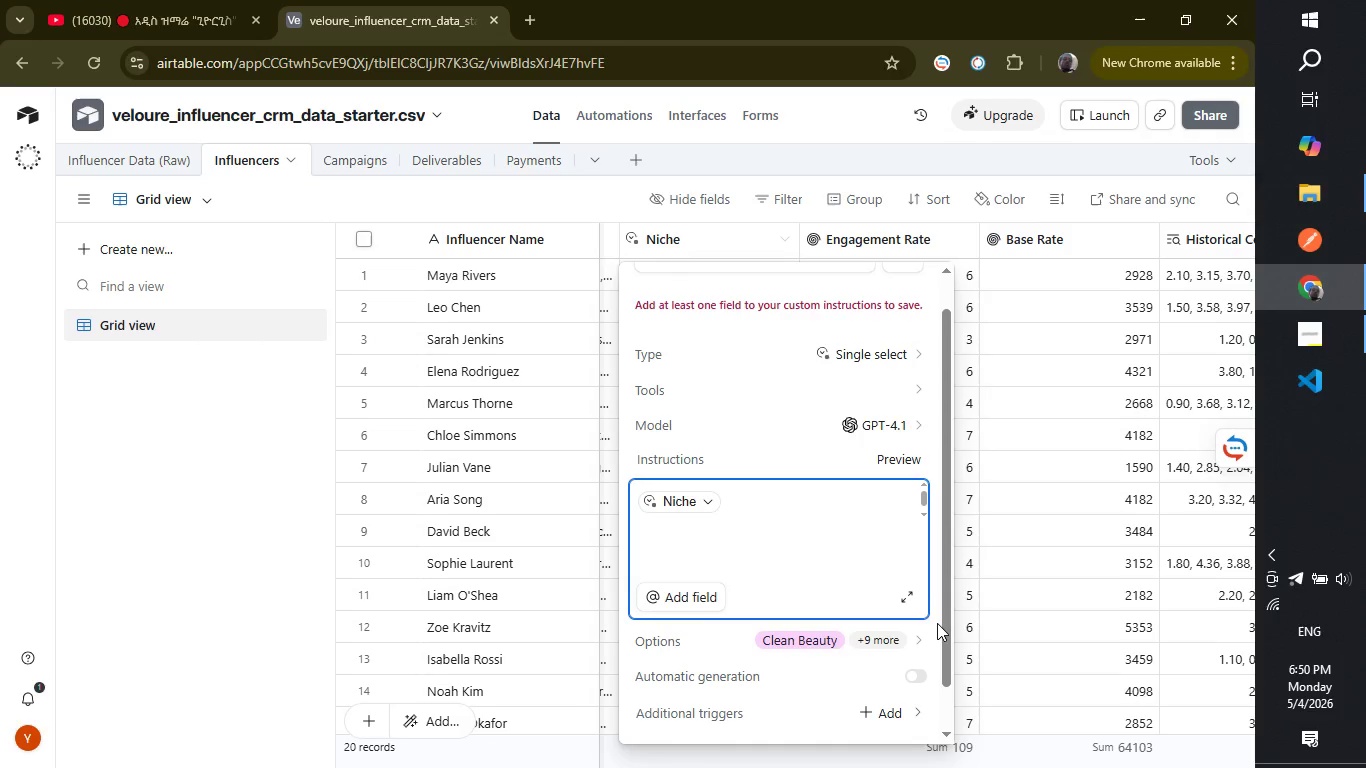 
left_click_drag(start_coordinate=[943, 627], to_coordinate=[930, 693])
 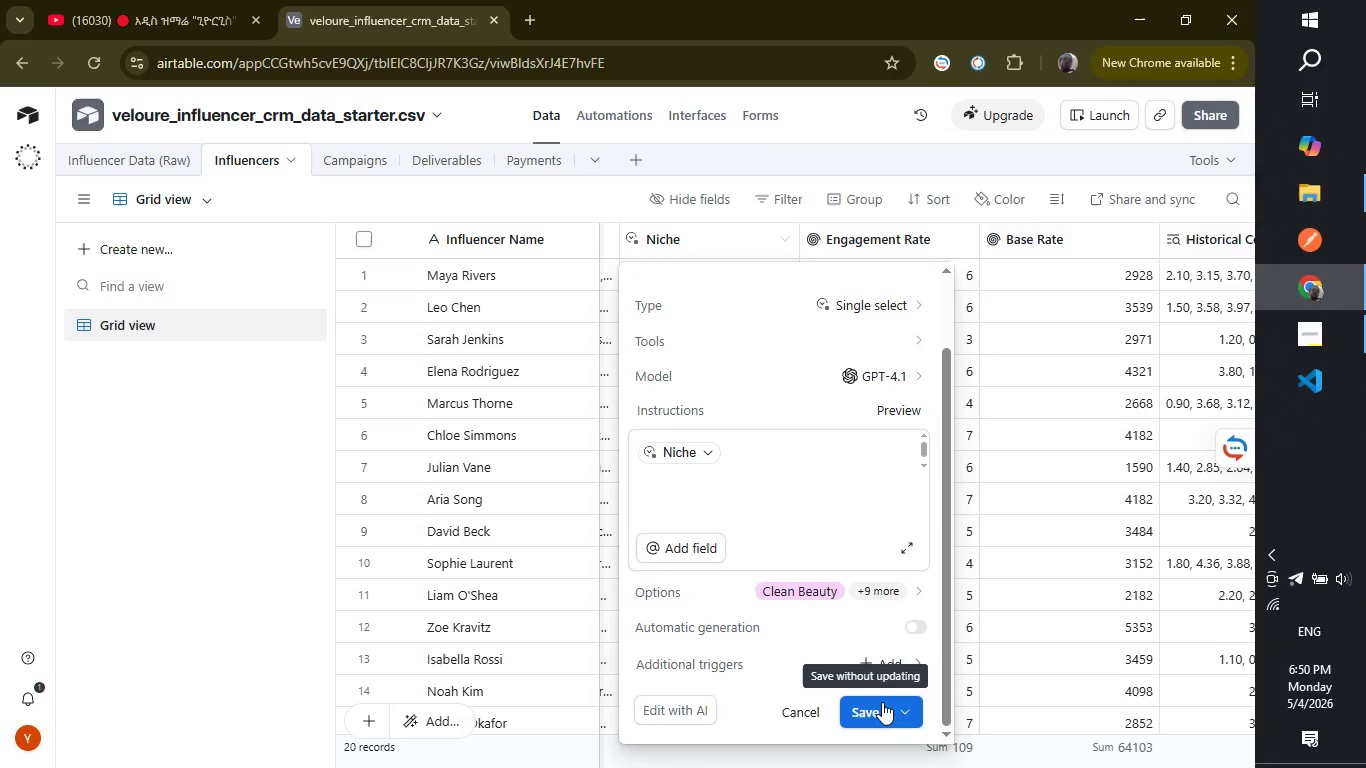 
left_click([882, 702])
 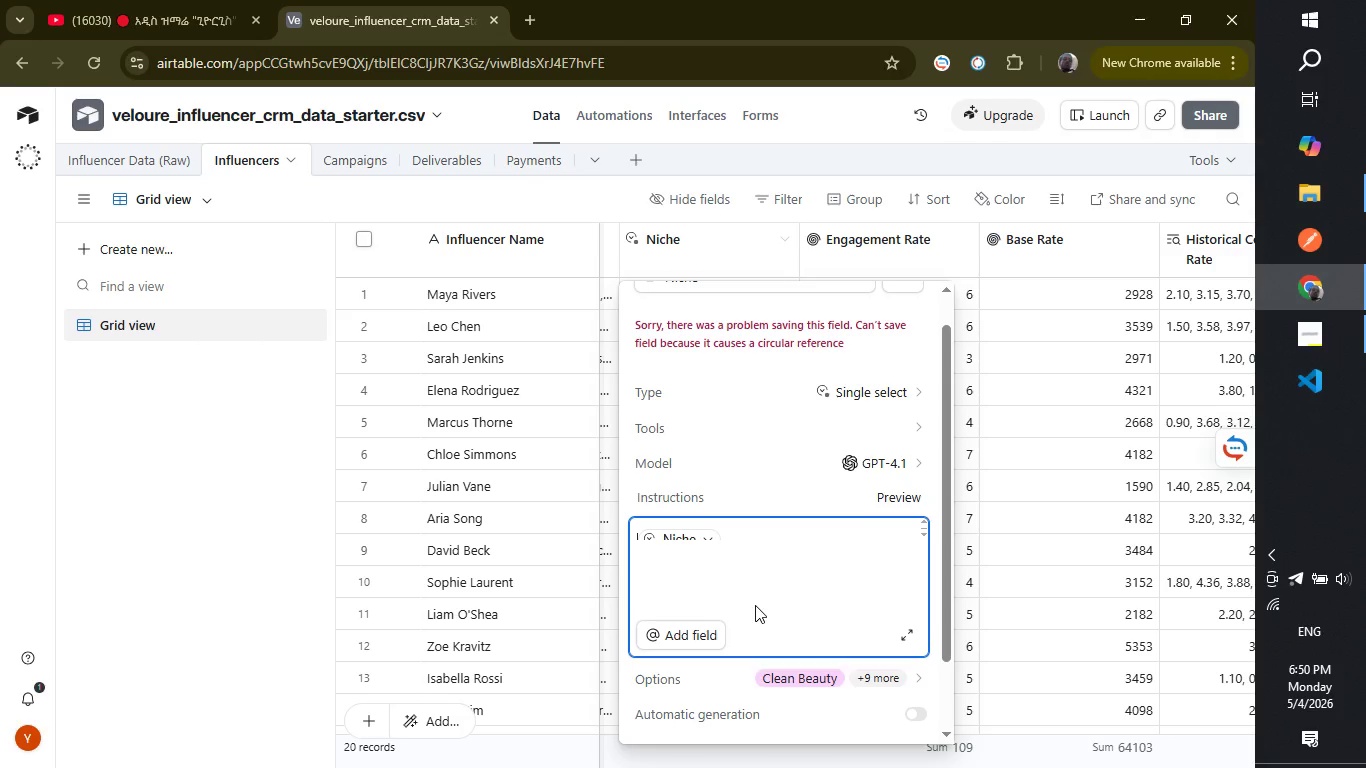 
wait(14.75)
 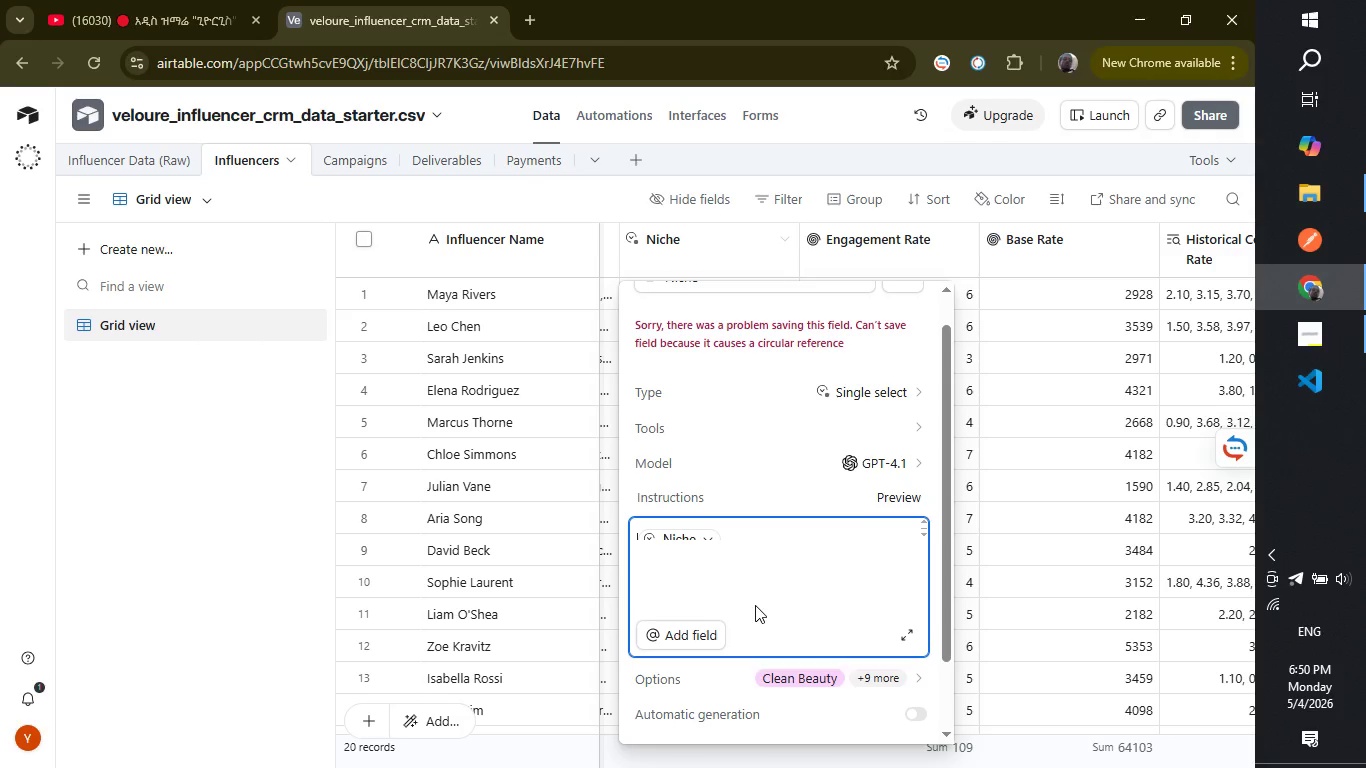 
key(Backspace)
 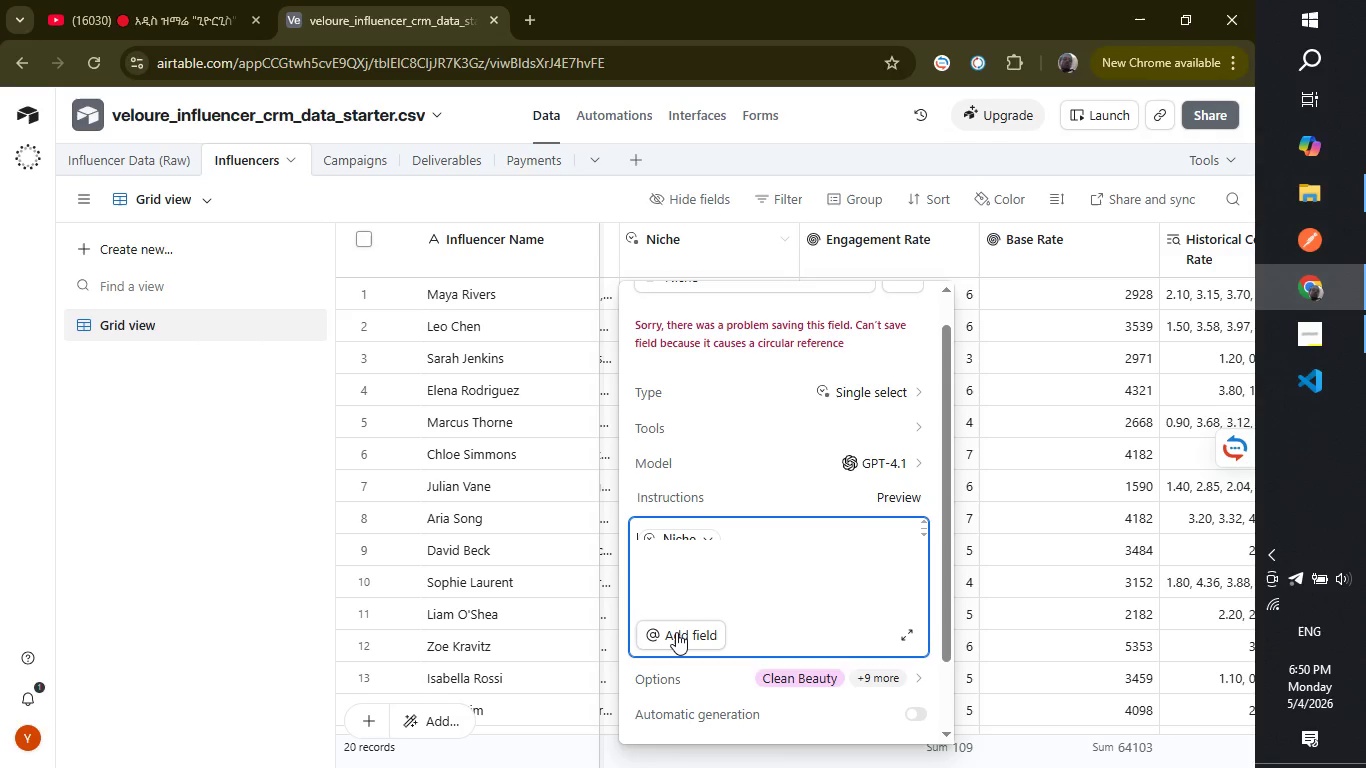 
left_click([678, 633])
 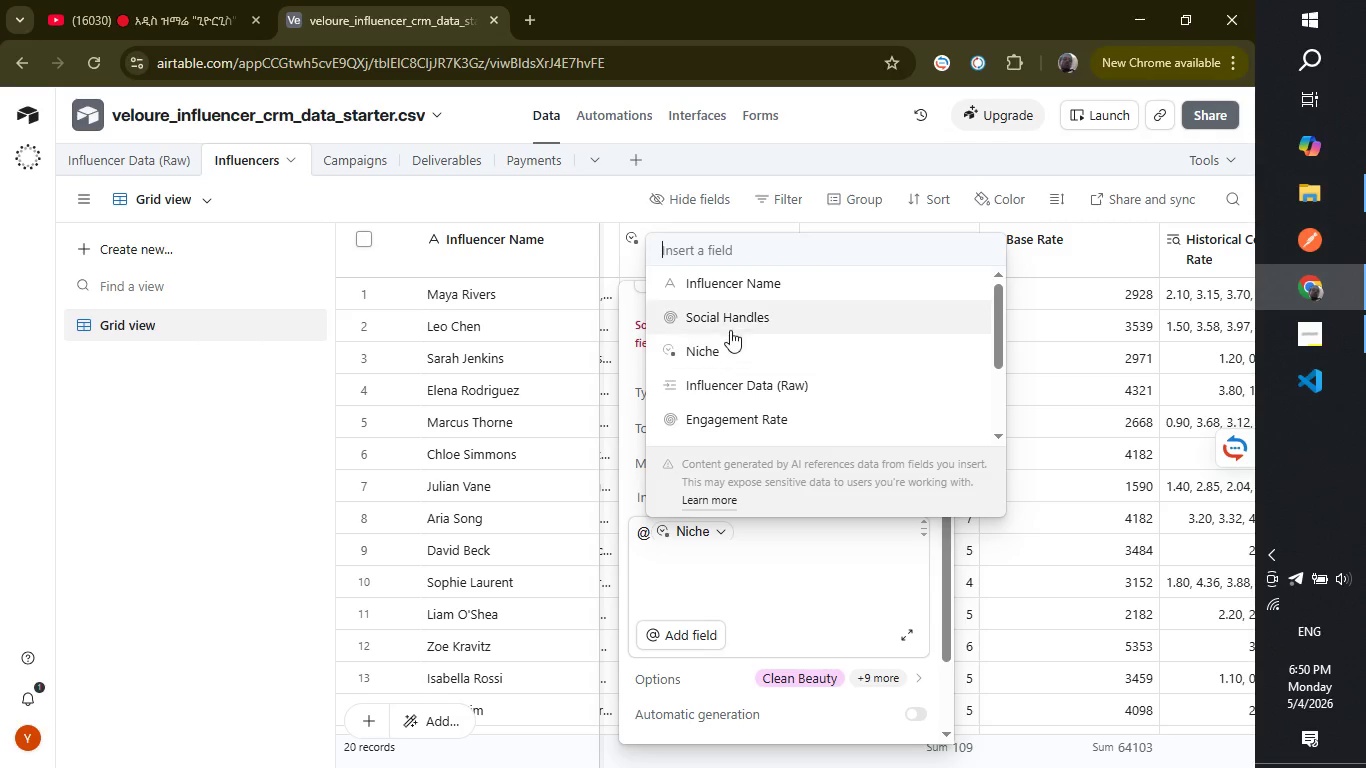 
left_click([734, 294])
 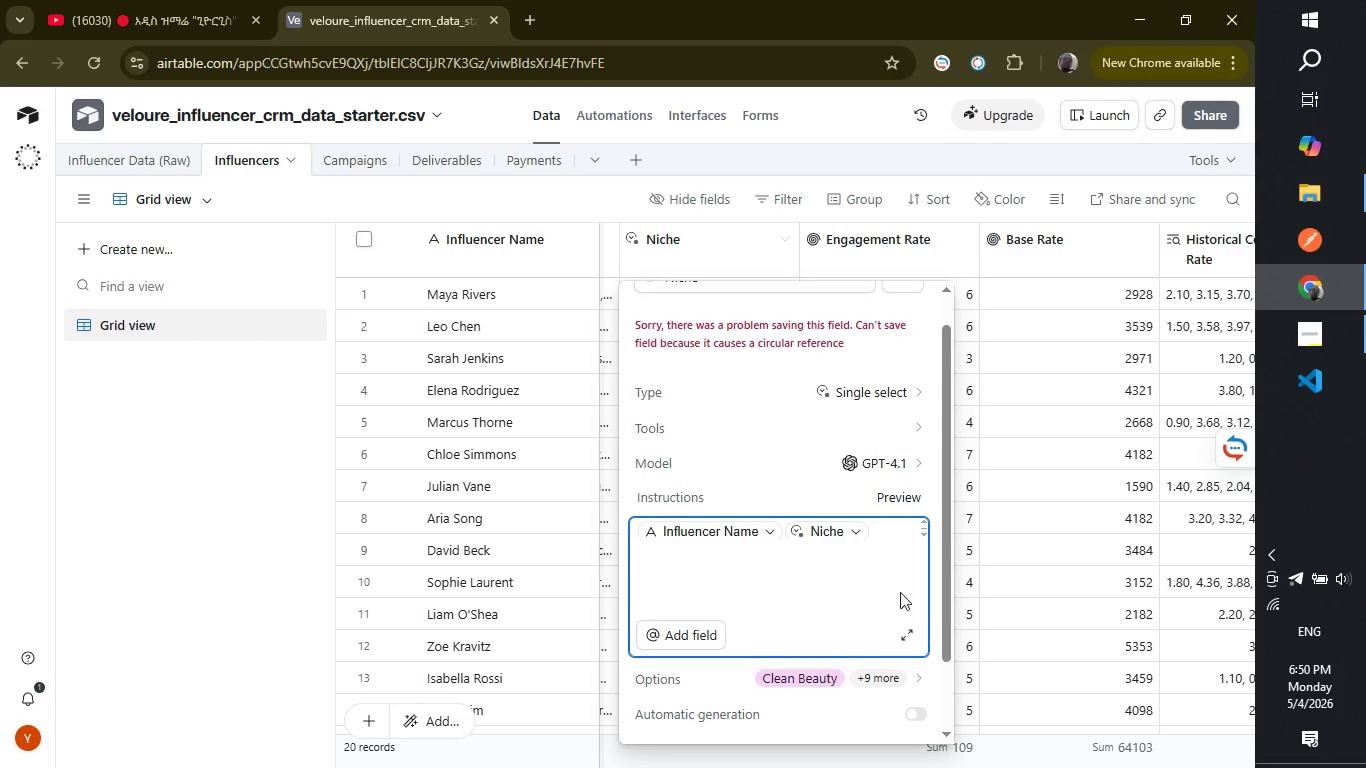 
left_click_drag(start_coordinate=[944, 599], to_coordinate=[939, 675])
 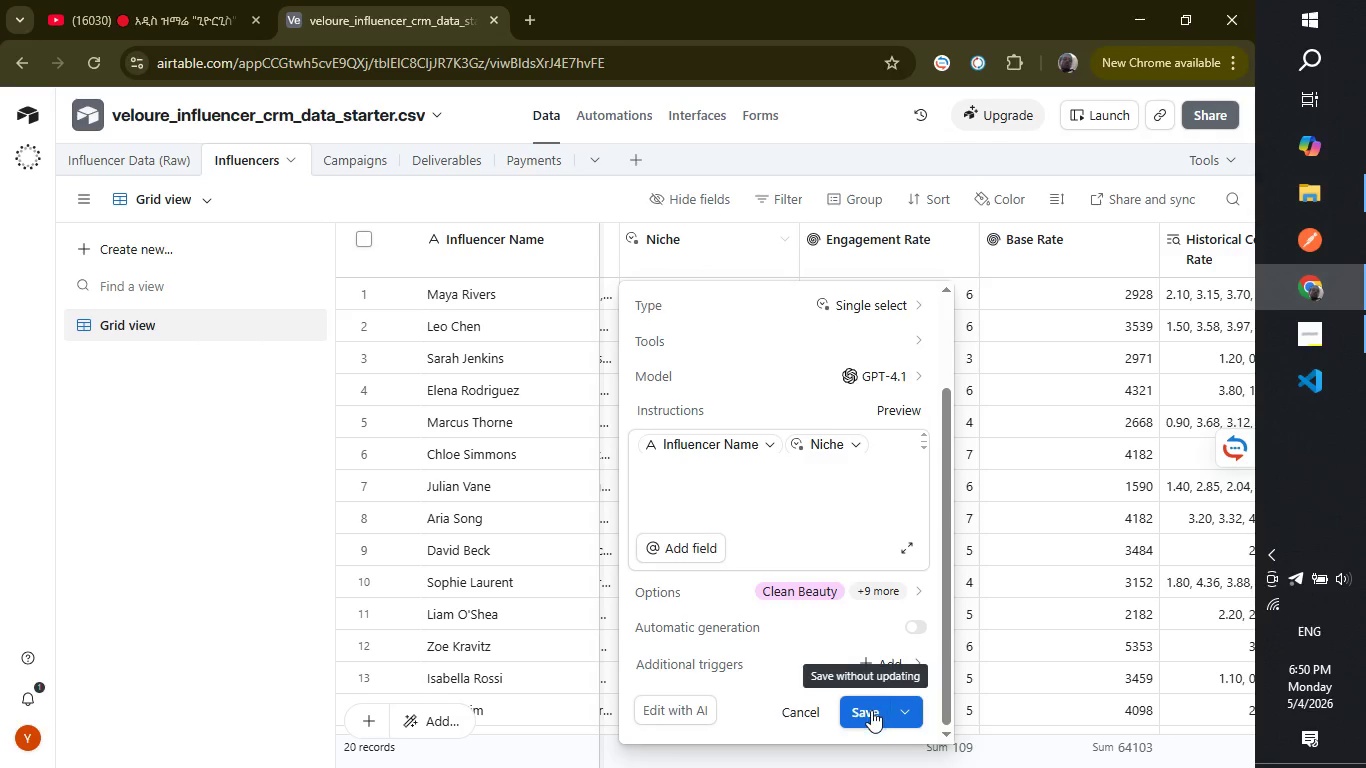 
left_click([871, 710])
 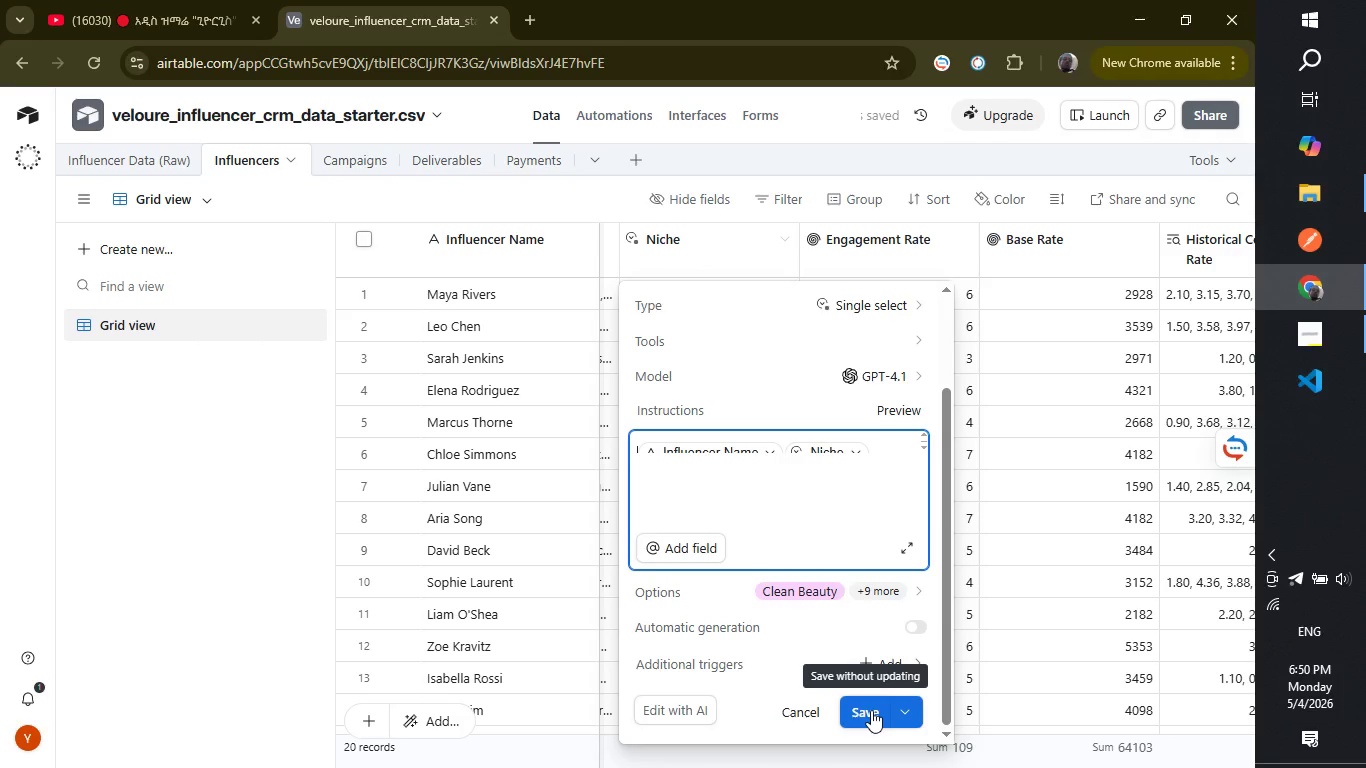 
wait(10.91)
 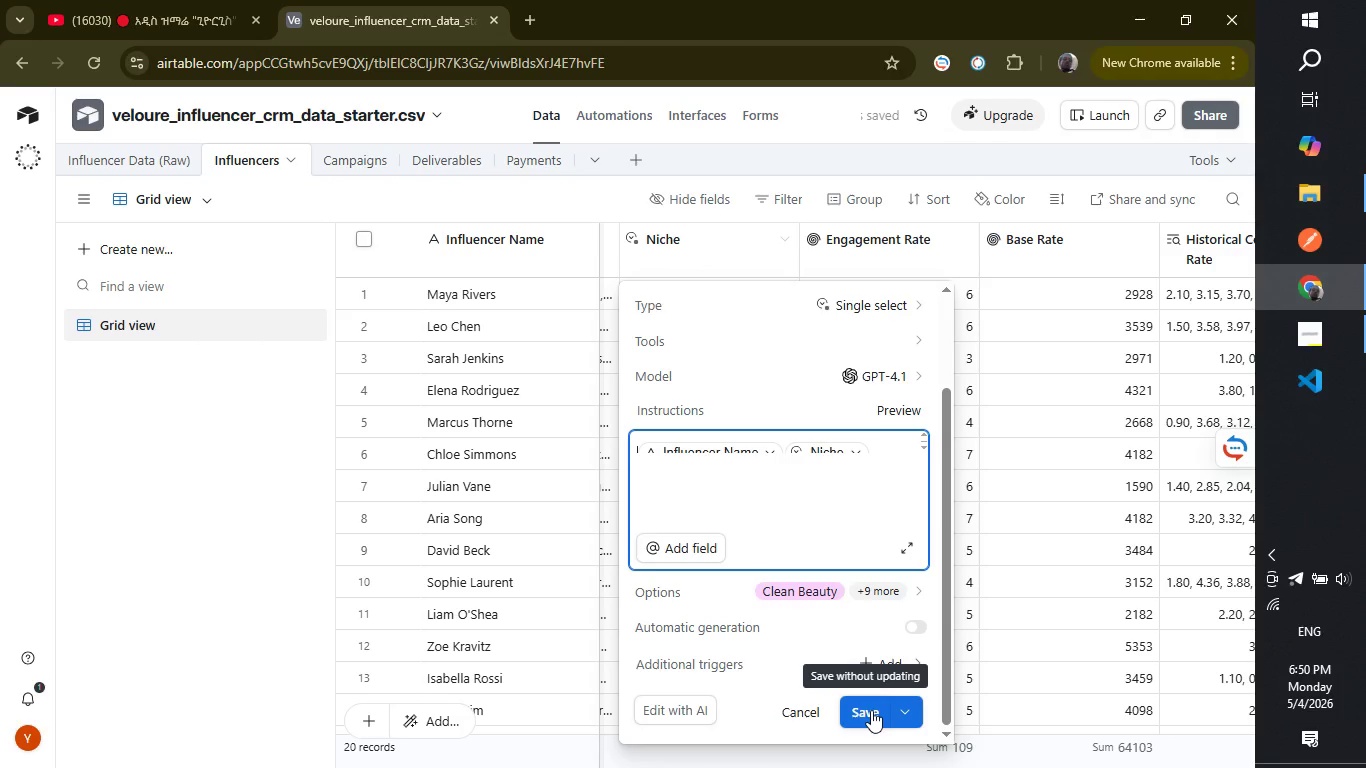 
left_click([873, 717])
 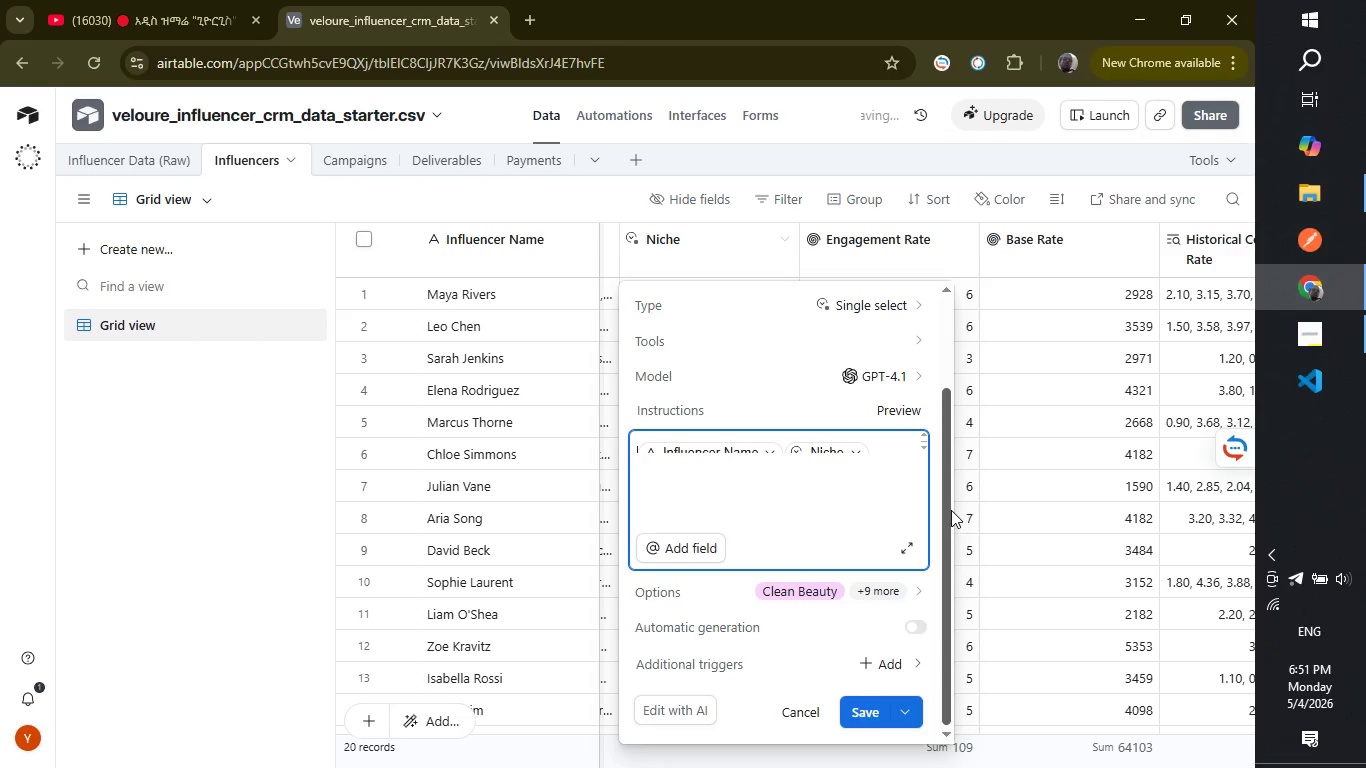 
left_click_drag(start_coordinate=[943, 509], to_coordinate=[943, 407])
 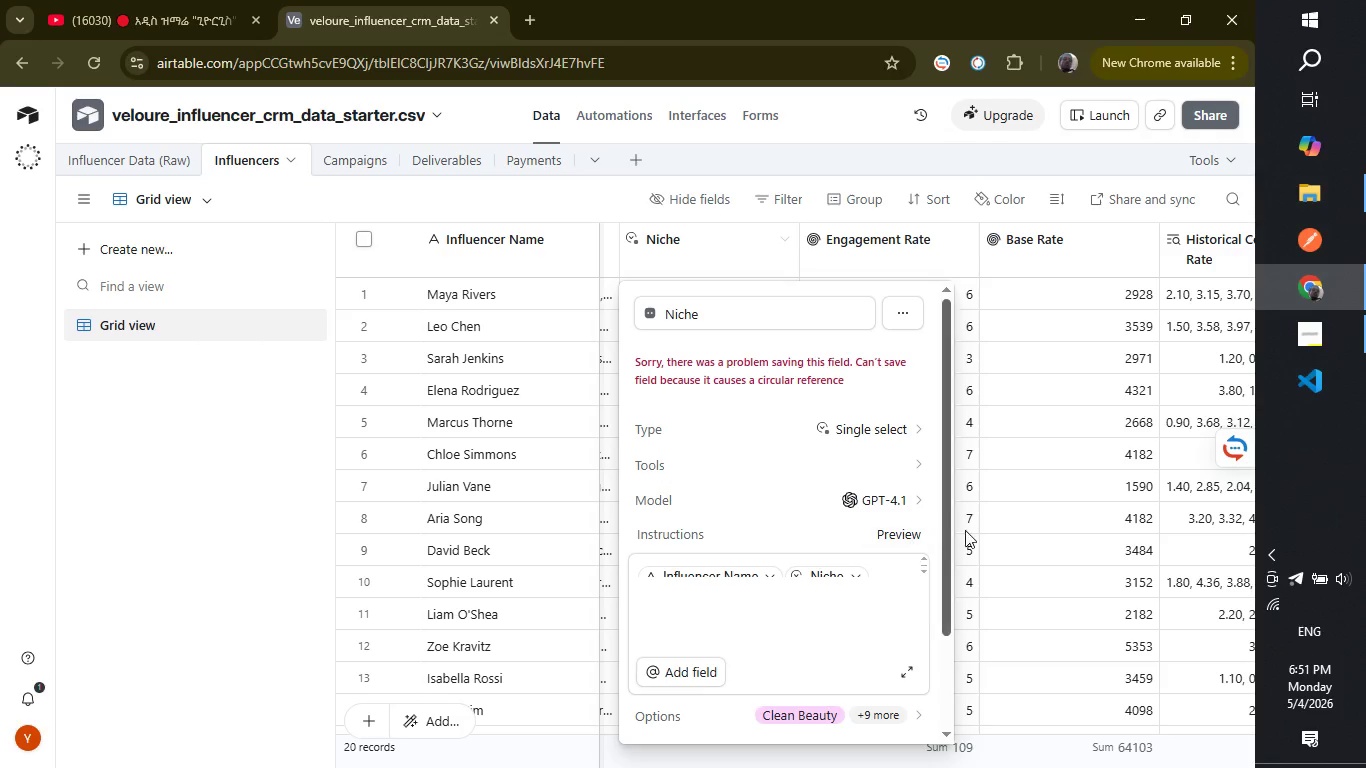 
wait(5.52)
 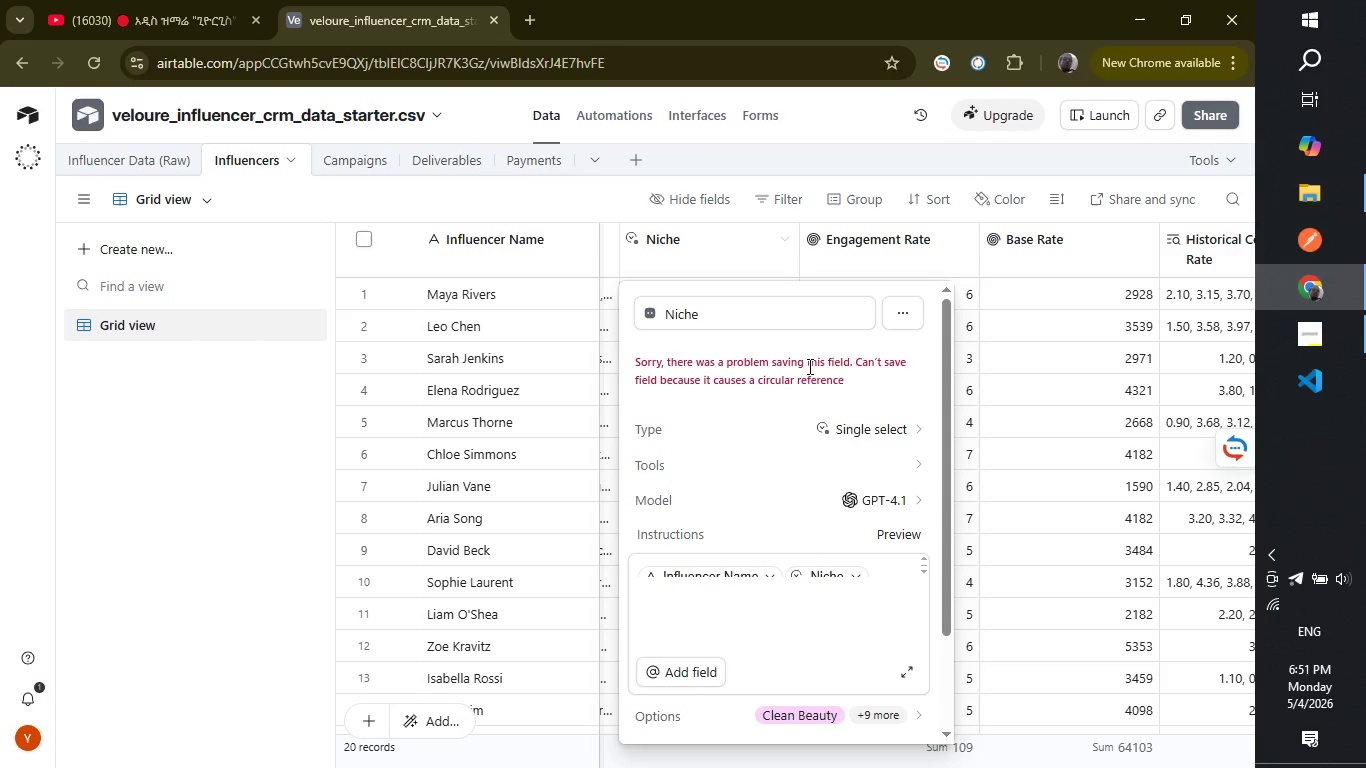 
left_click_drag(start_coordinate=[947, 517], to_coordinate=[930, 584])
 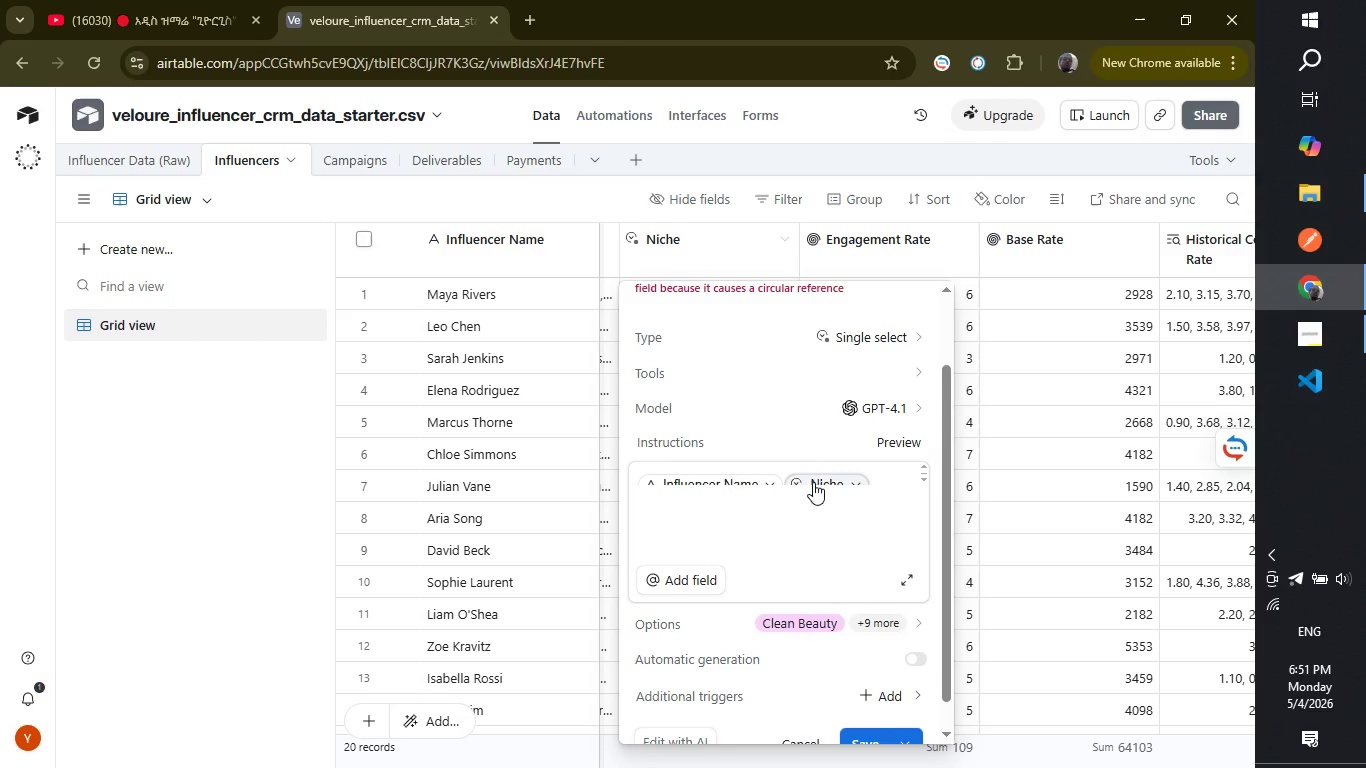 
left_click([799, 480])
 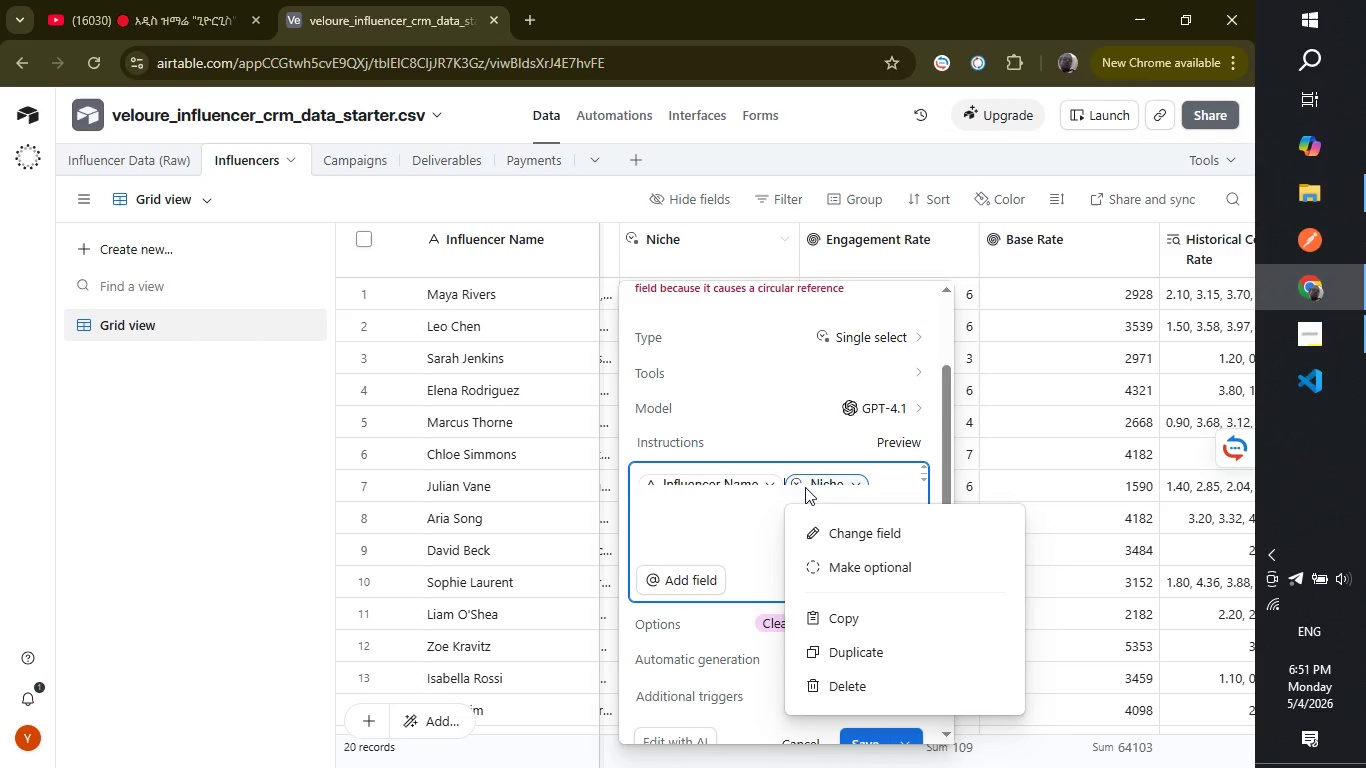 
left_click([850, 670])
 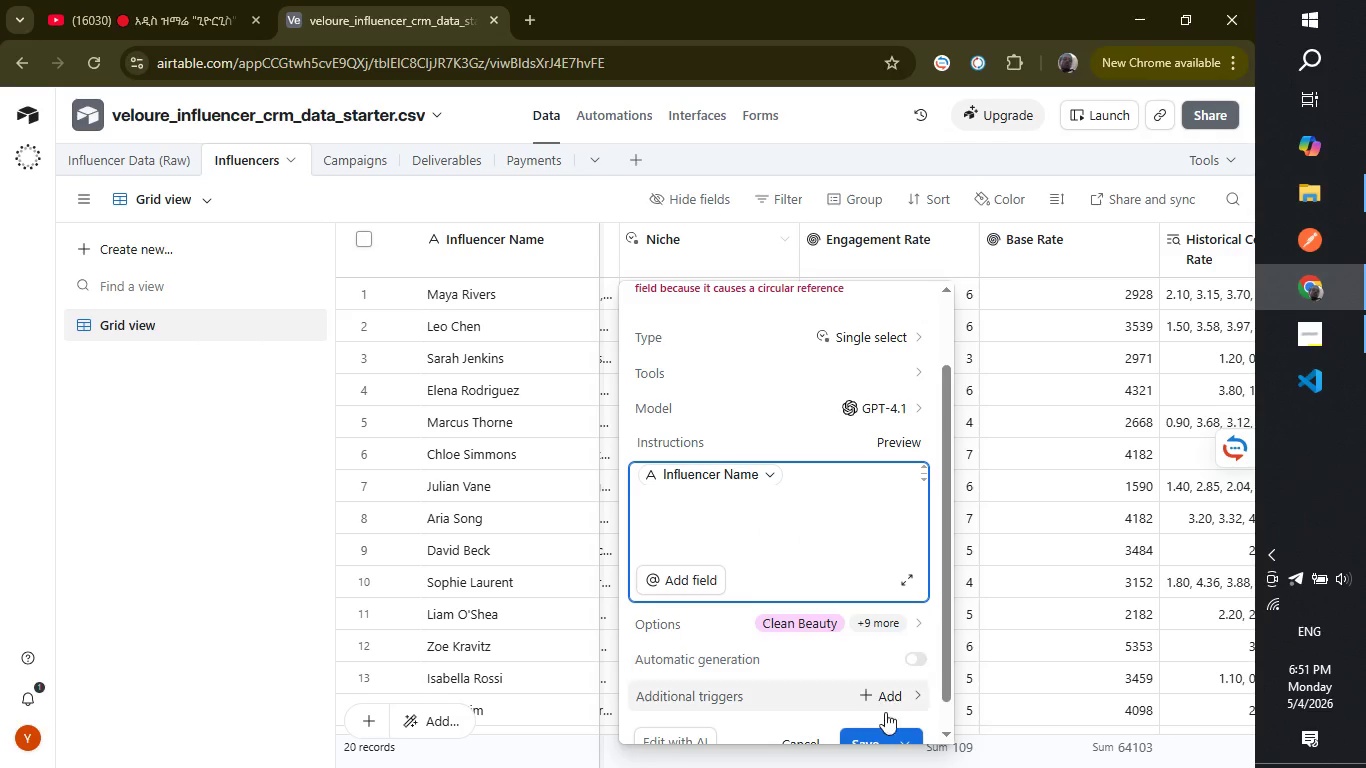 
left_click([873, 735])
 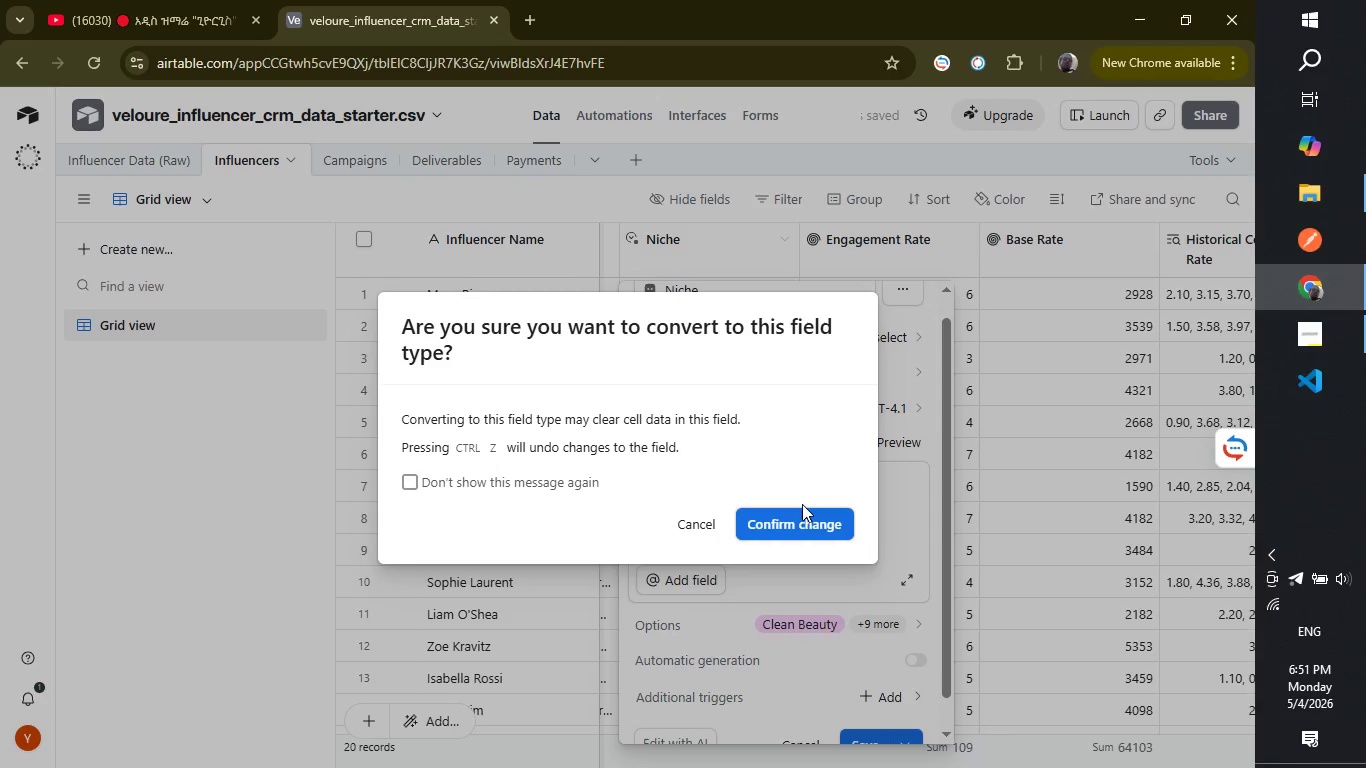 
left_click([807, 524])
 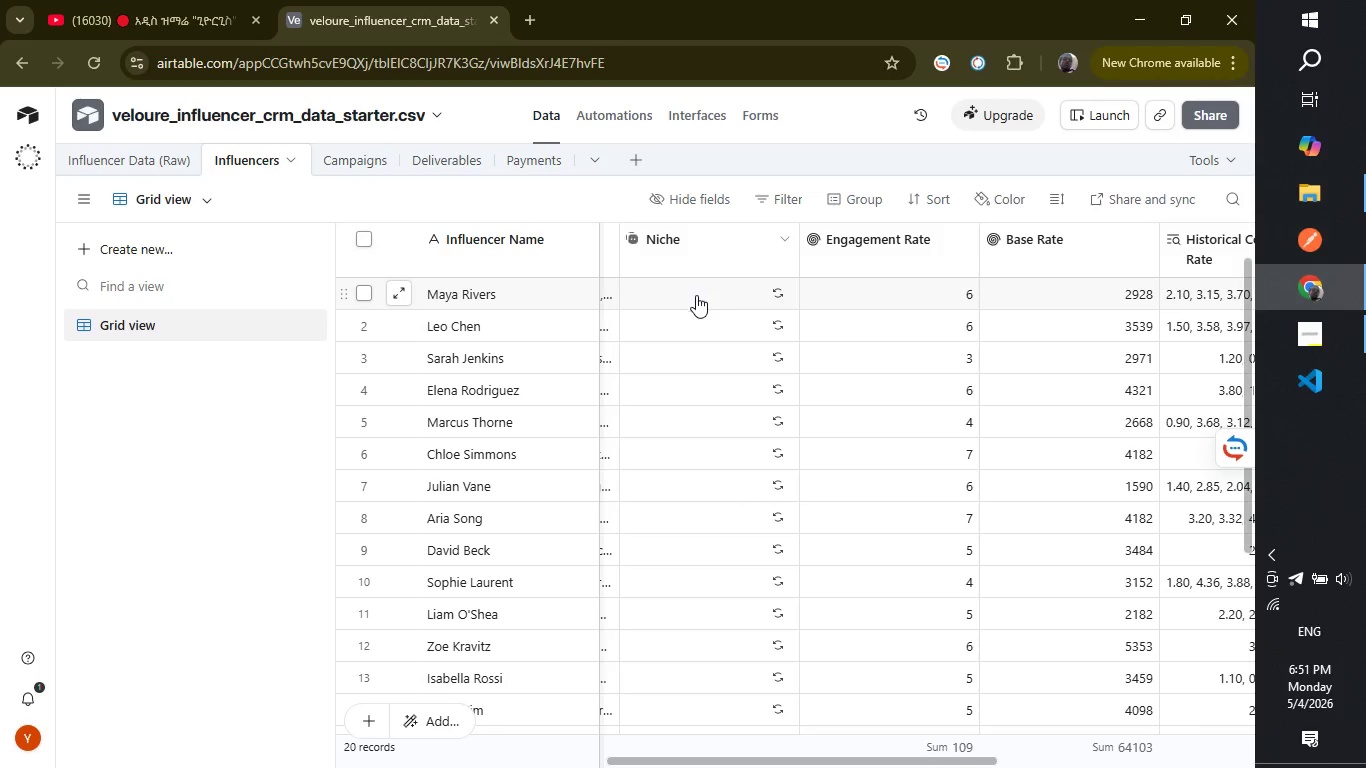 
wait(15.64)
 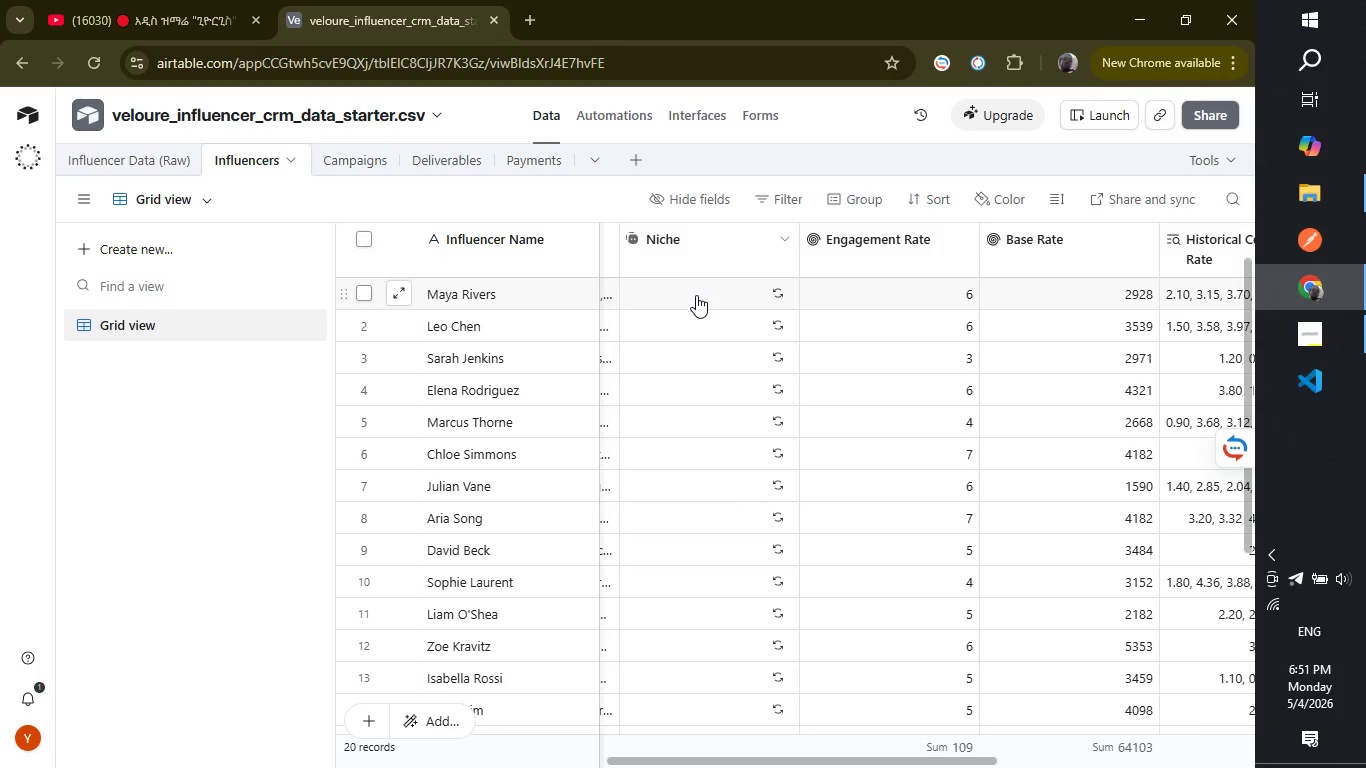 
left_click([774, 289])
 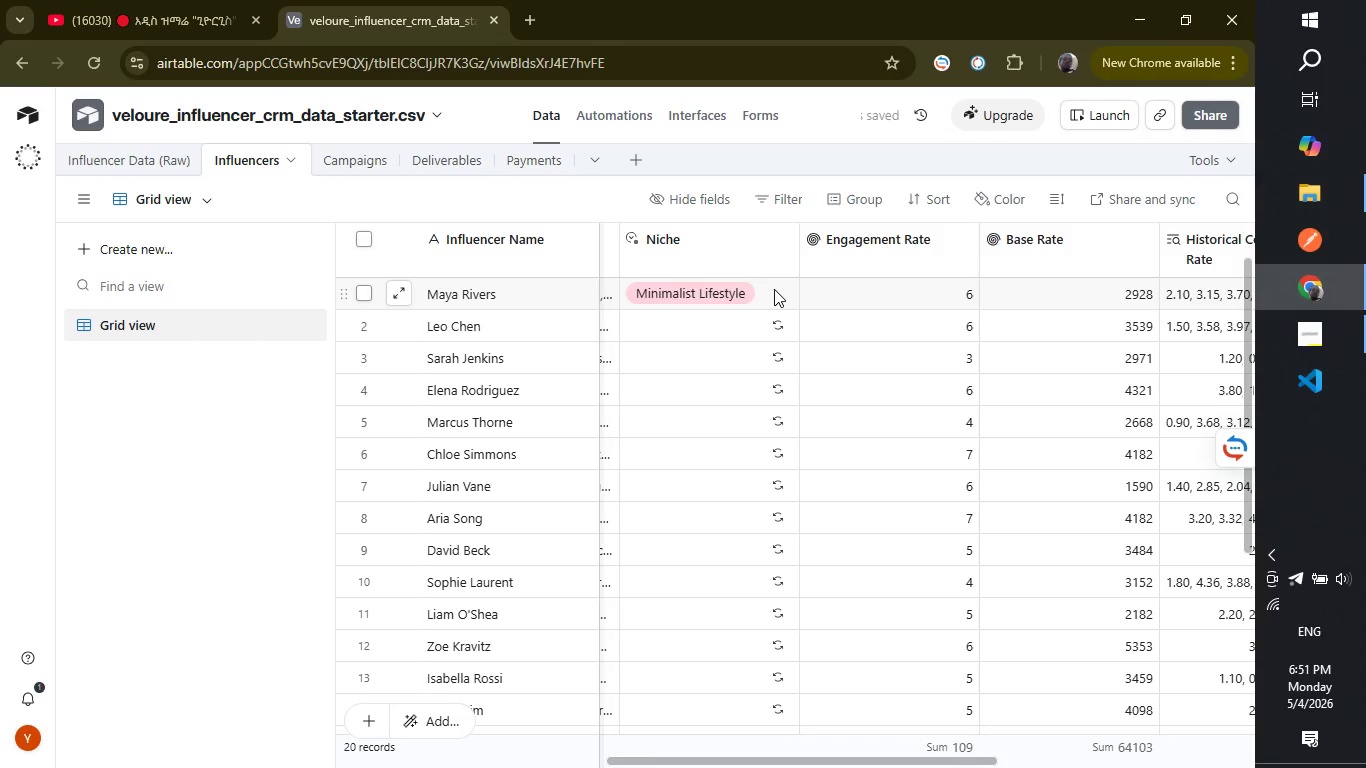 
wait(5.62)
 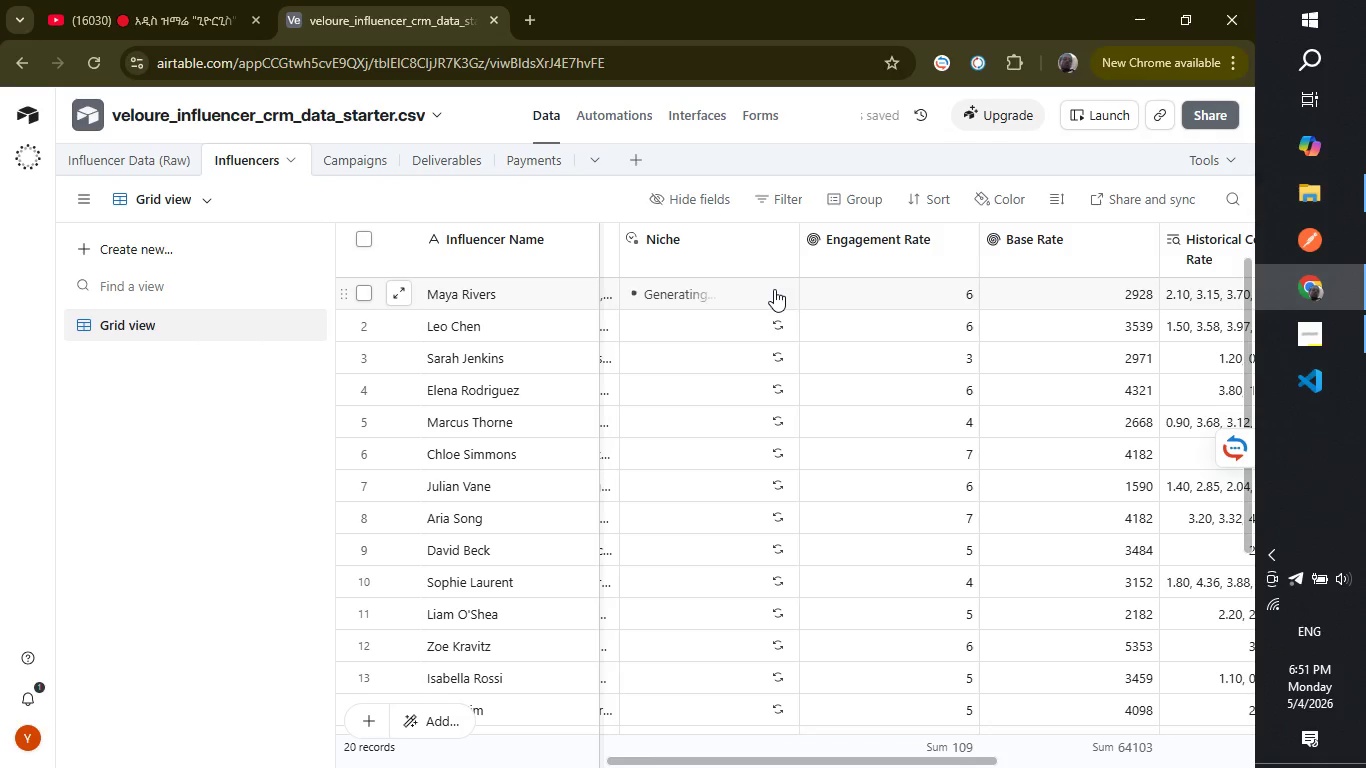 
left_click([772, 320])
 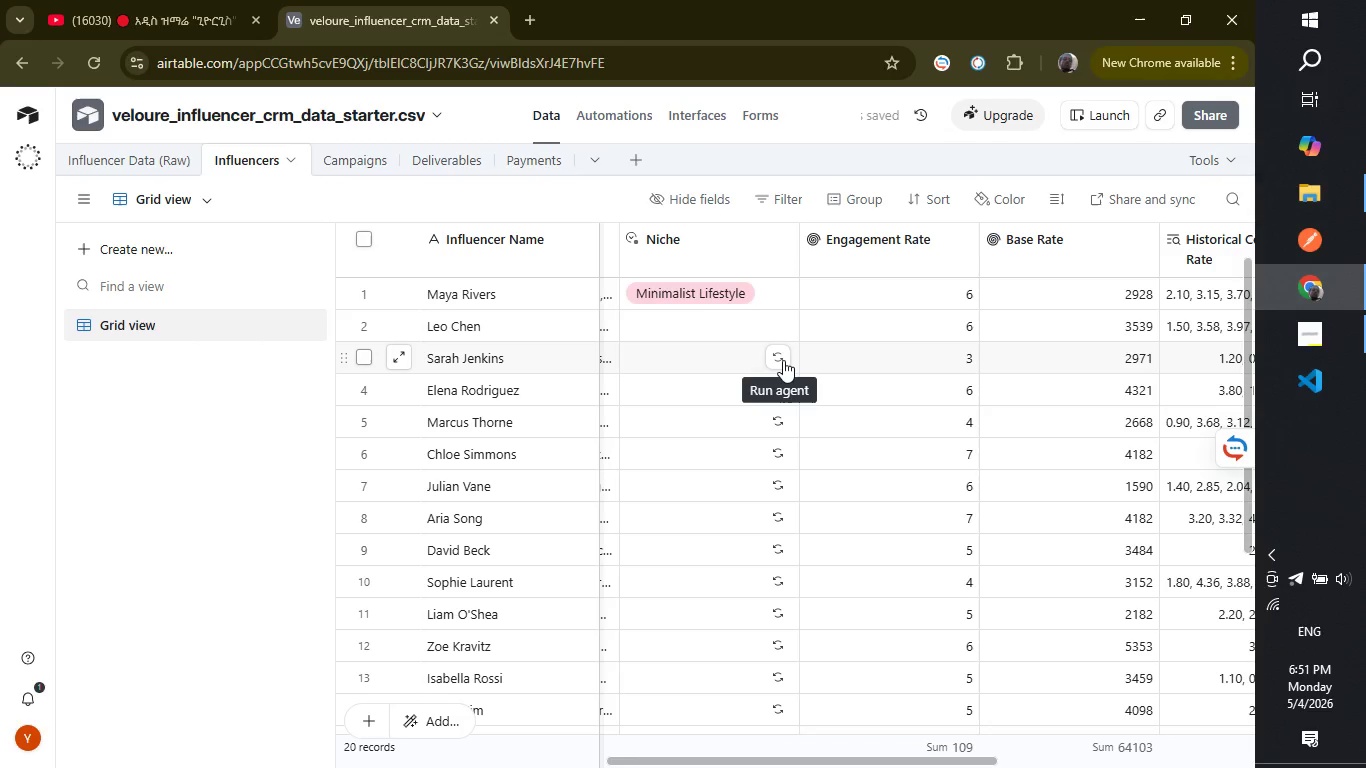 
left_click([783, 360])
 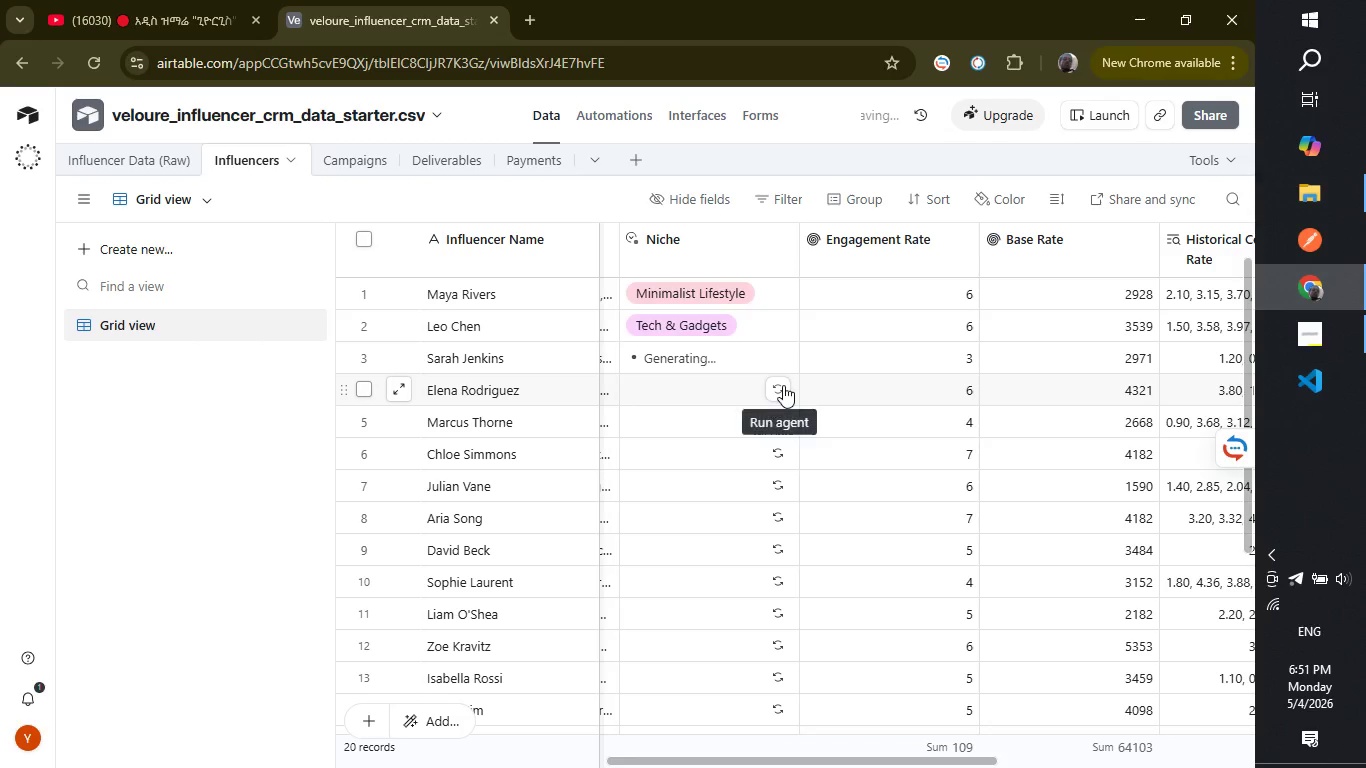 
left_click([783, 386])
 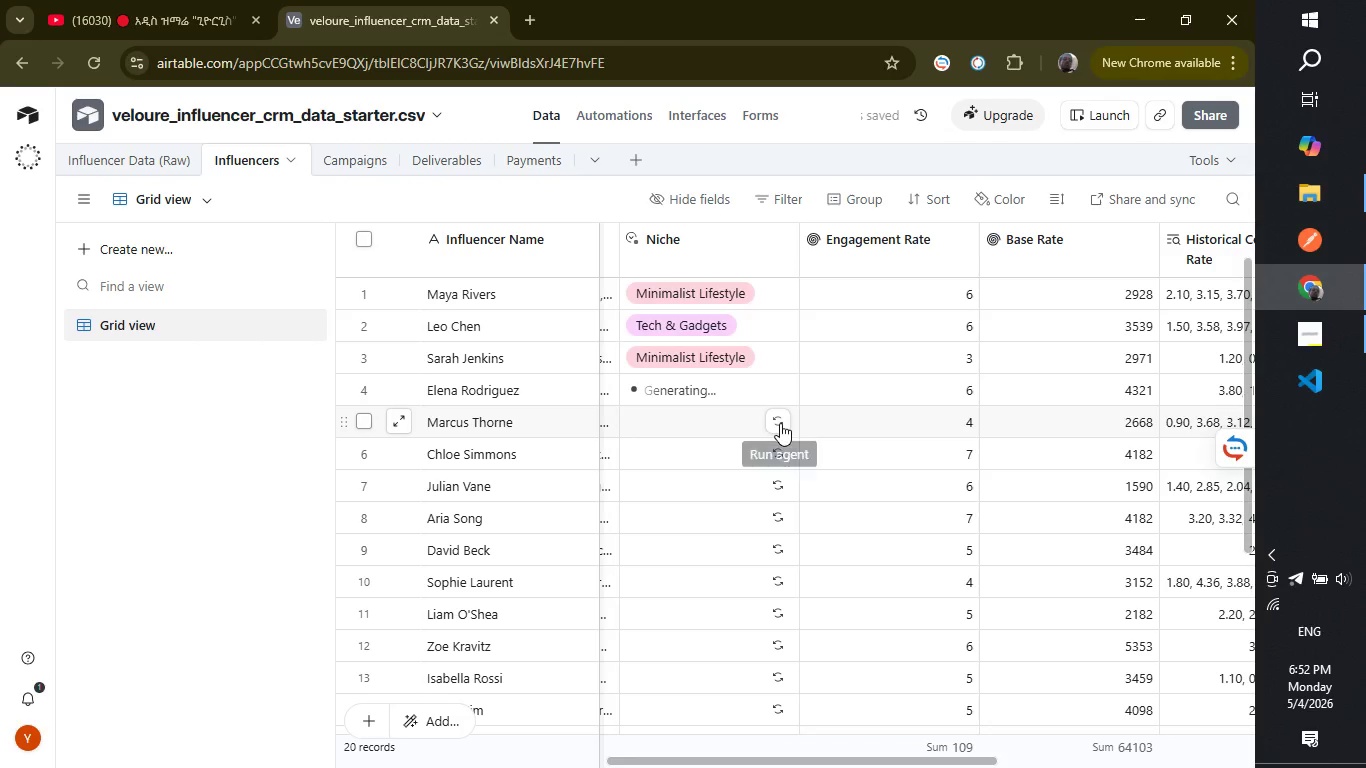 
left_click([780, 423])
 